 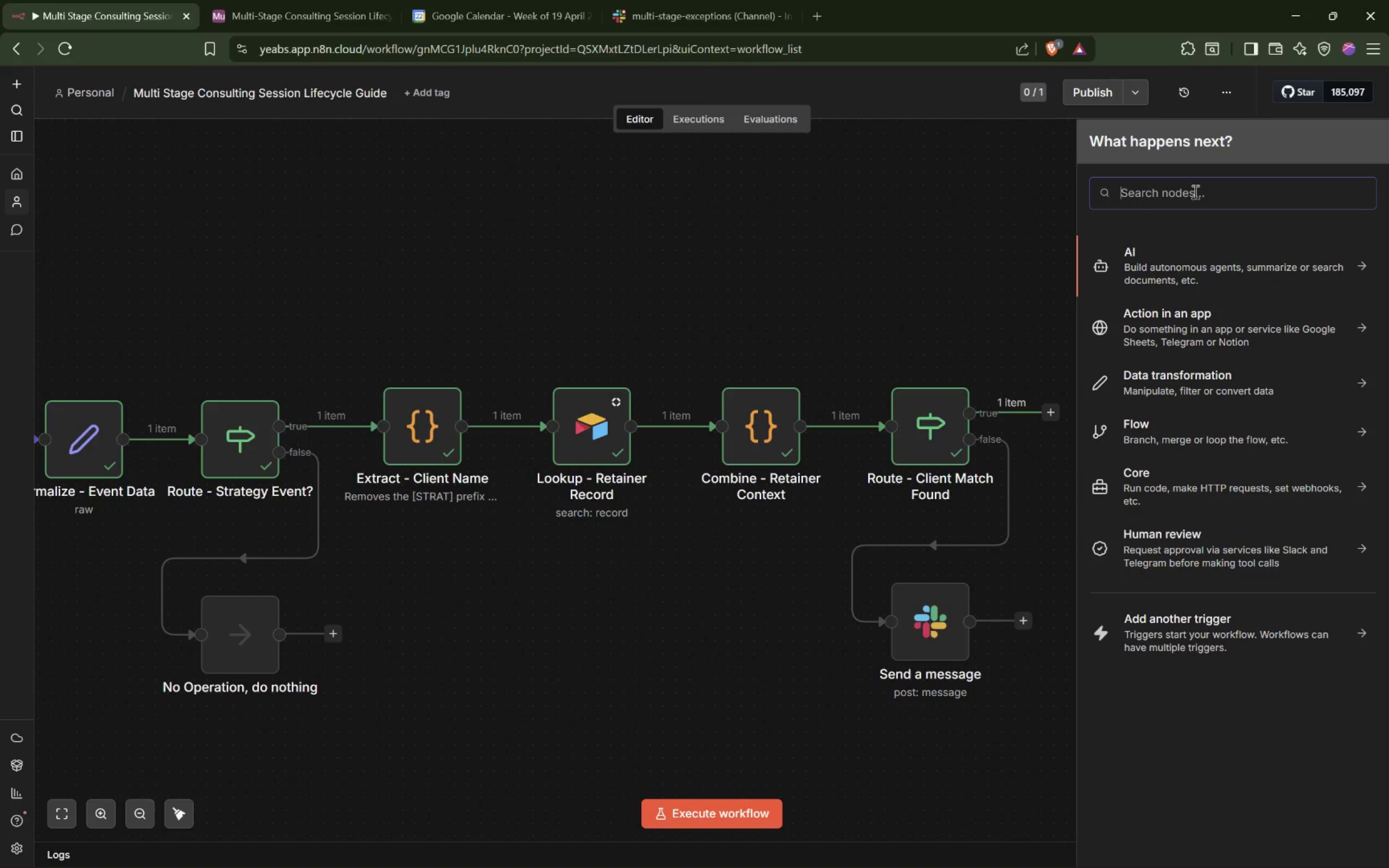 
key(Shift+ShiftLeft)
 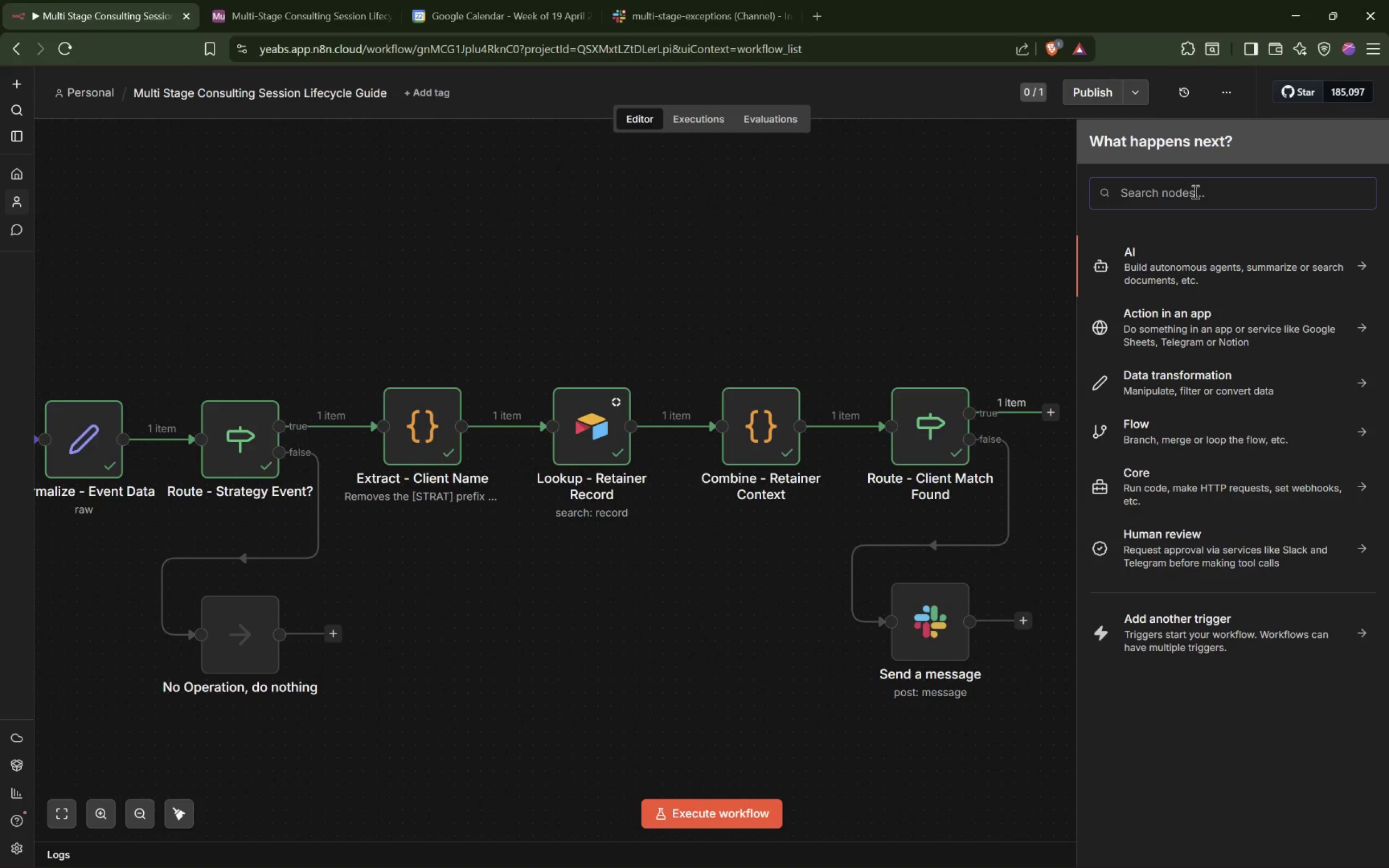 
key(Shift+I)
 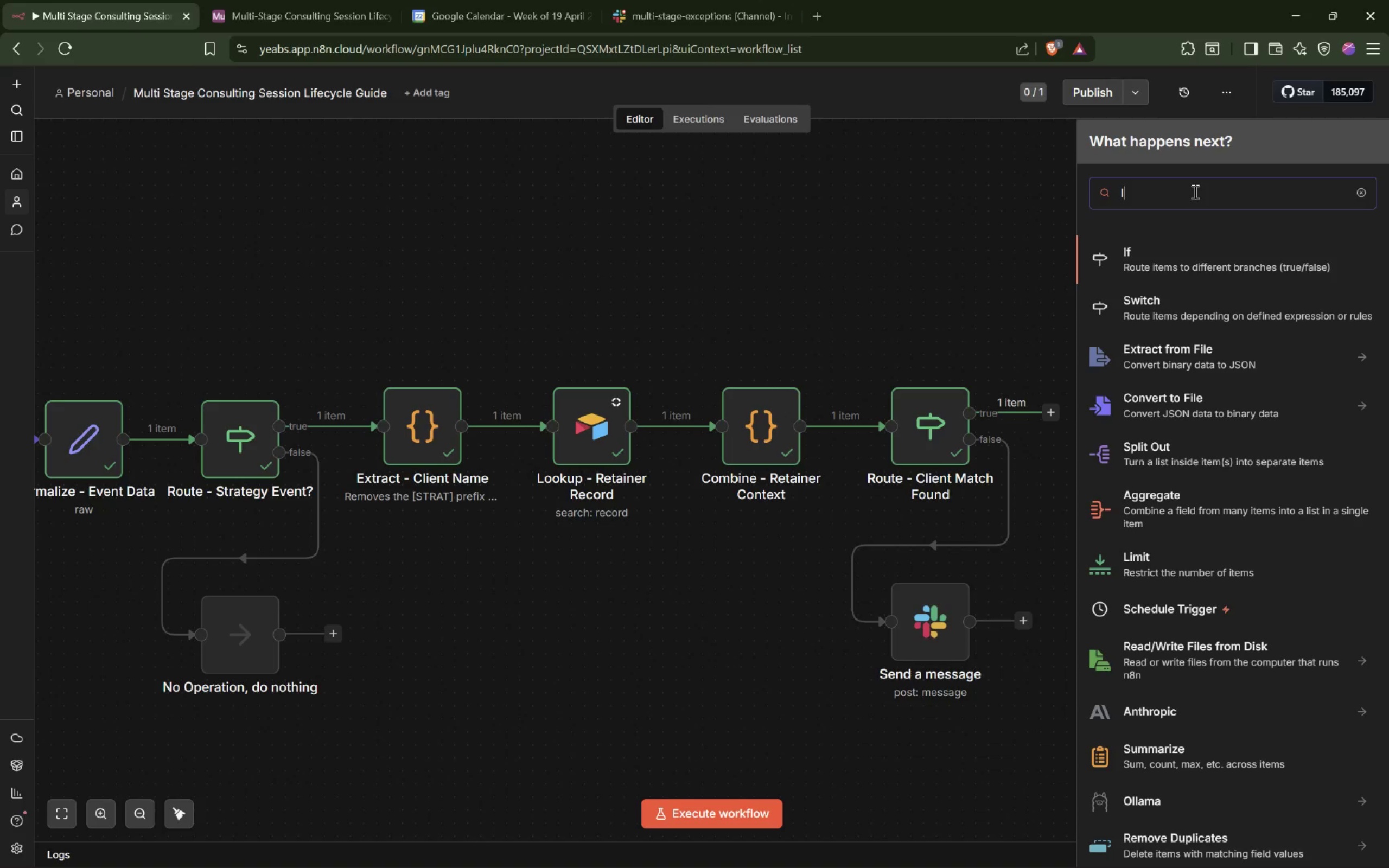 
key(Shift+ShiftRight)
 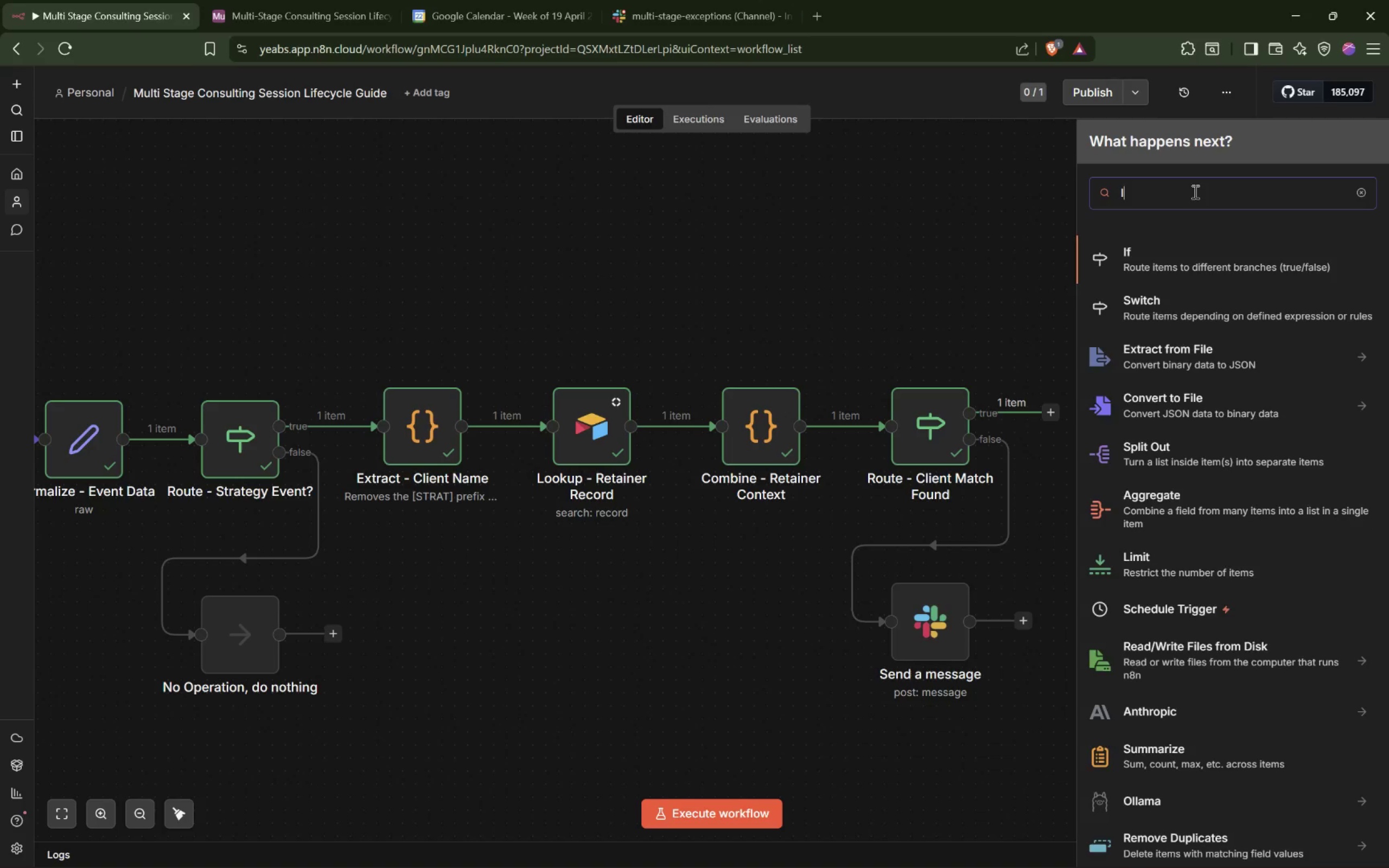 
key(Shift+F)
 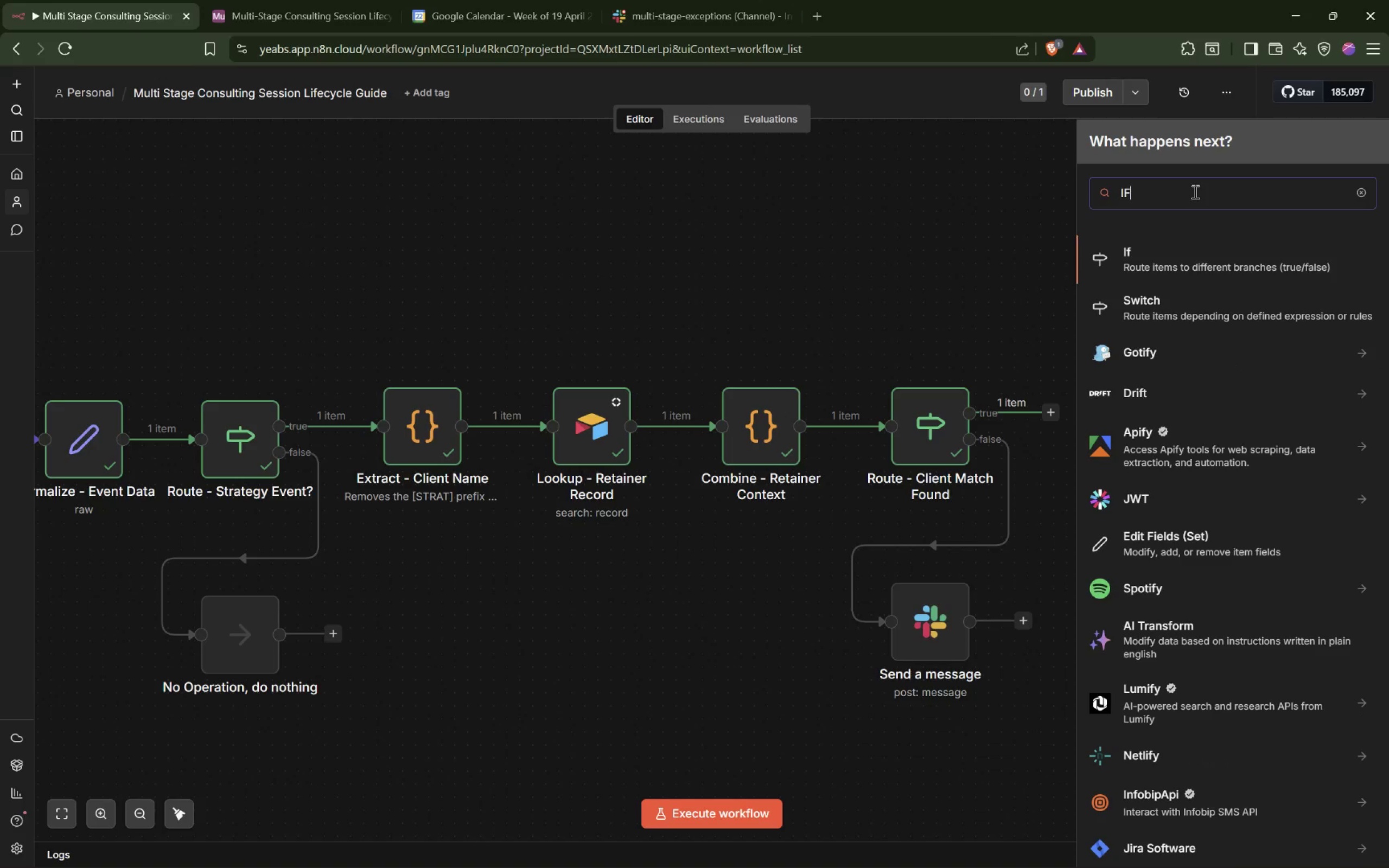 
key(Enter)
 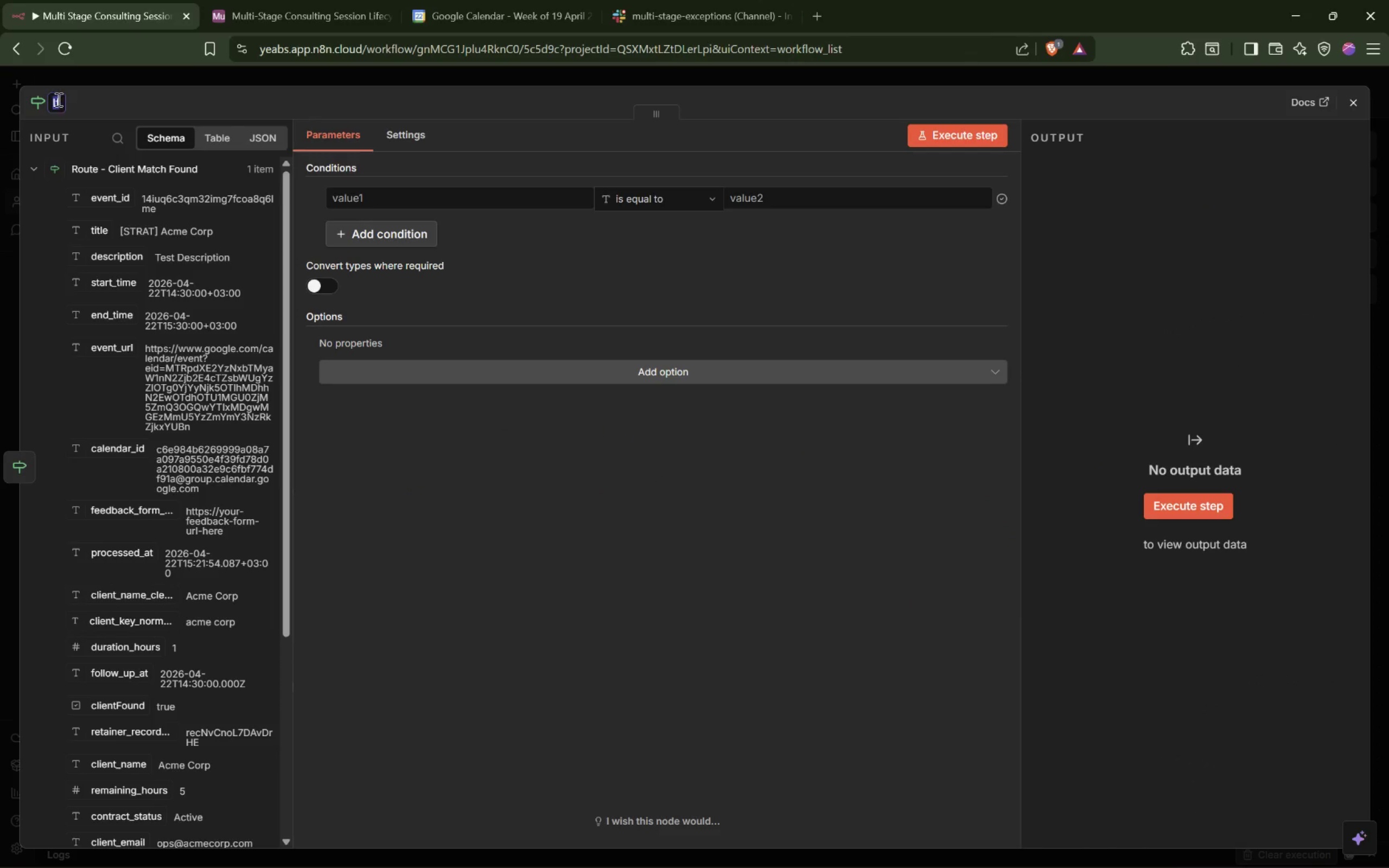 
wait(6.13)
 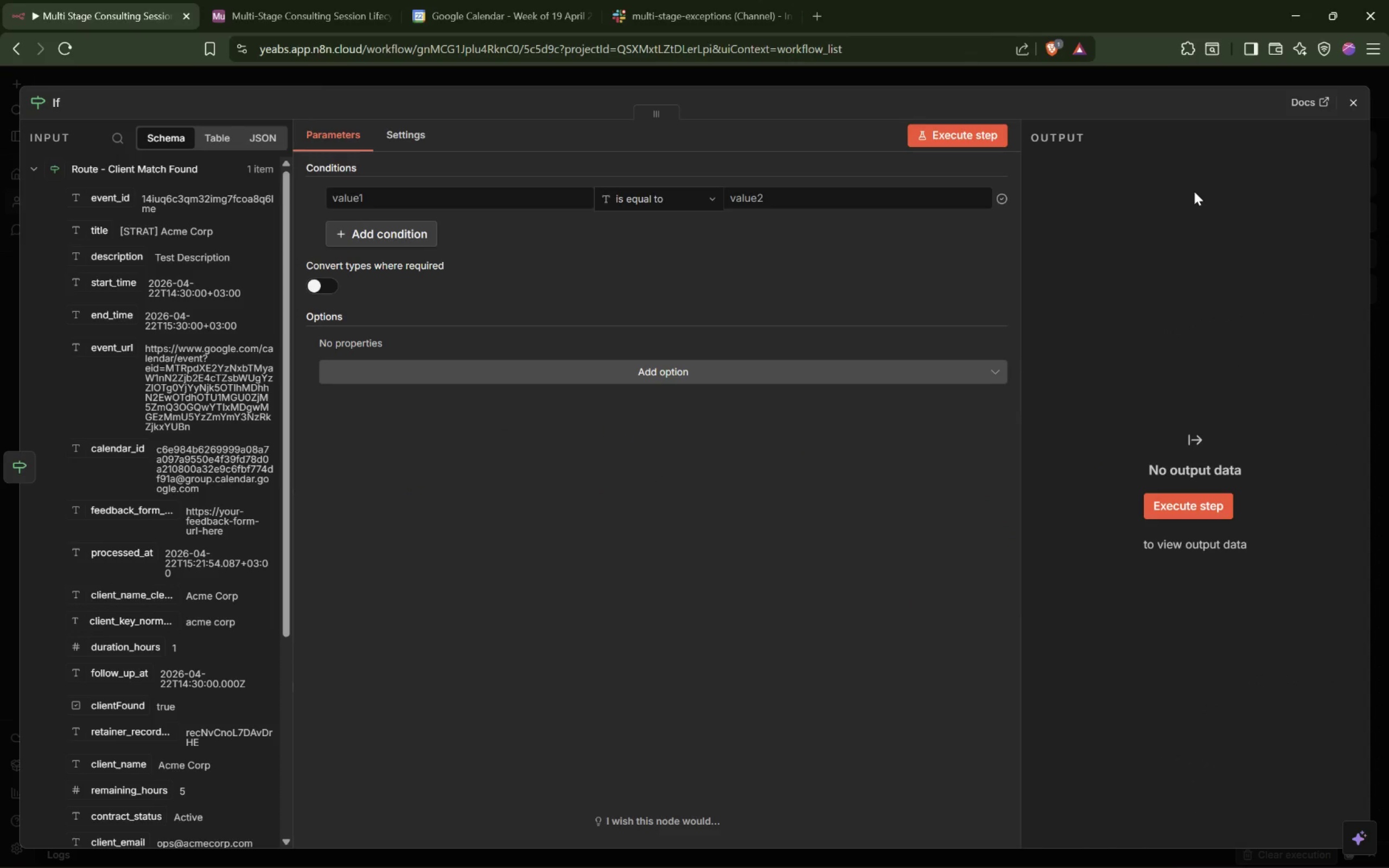 
type(Validate - Contract Active)
 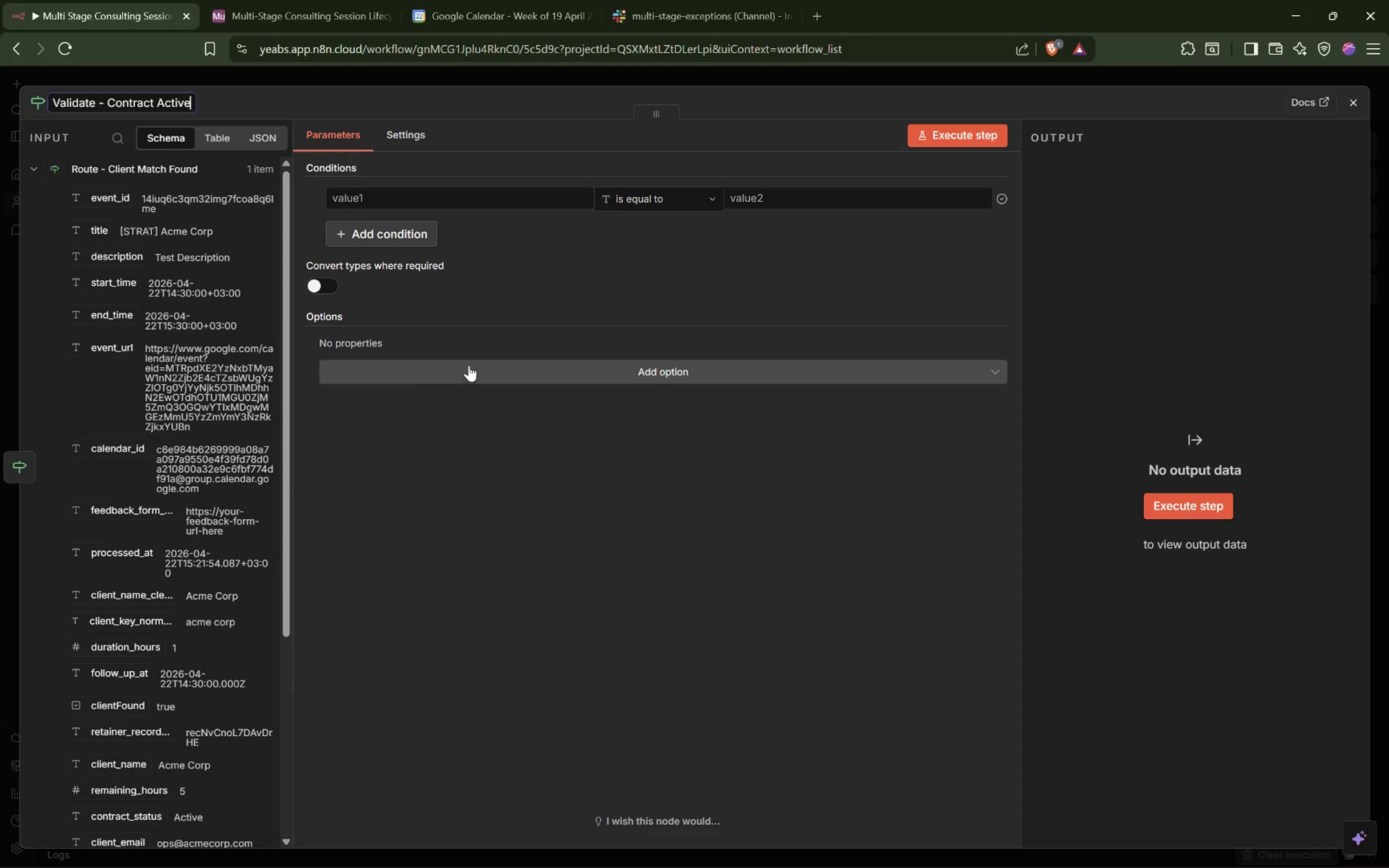 
wait(5.79)
 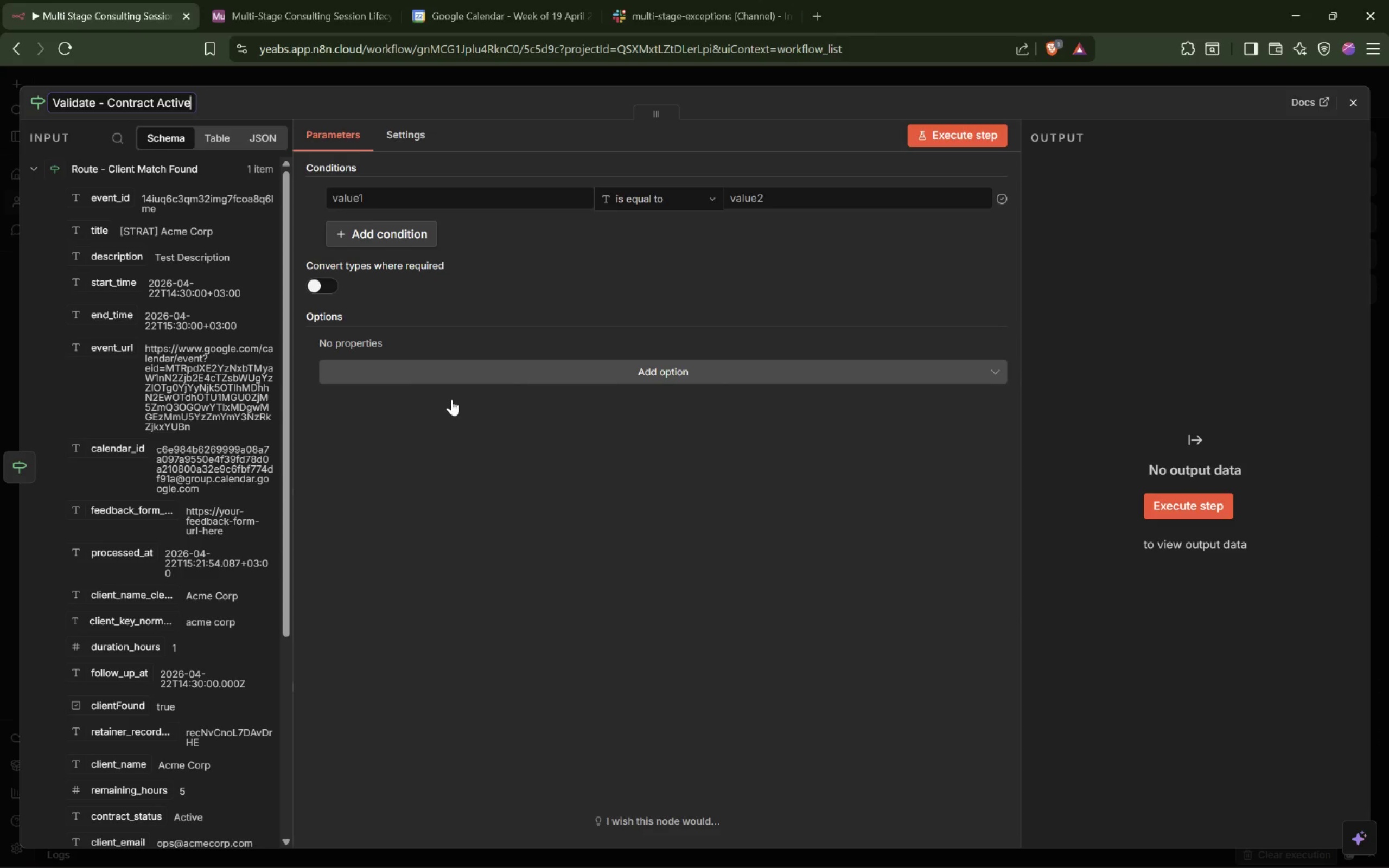 
left_click([670, 188])
 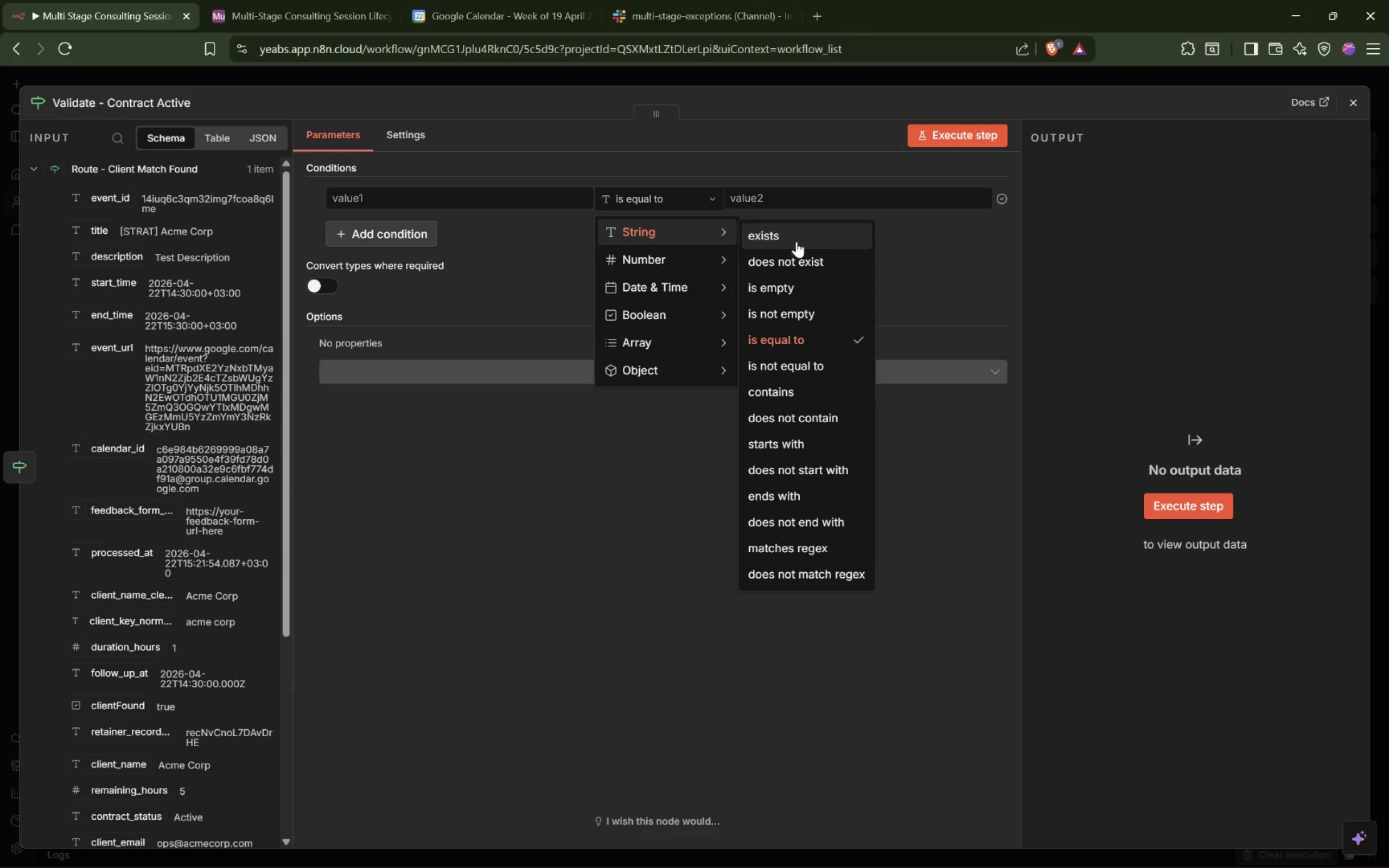 
left_click([805, 346])
 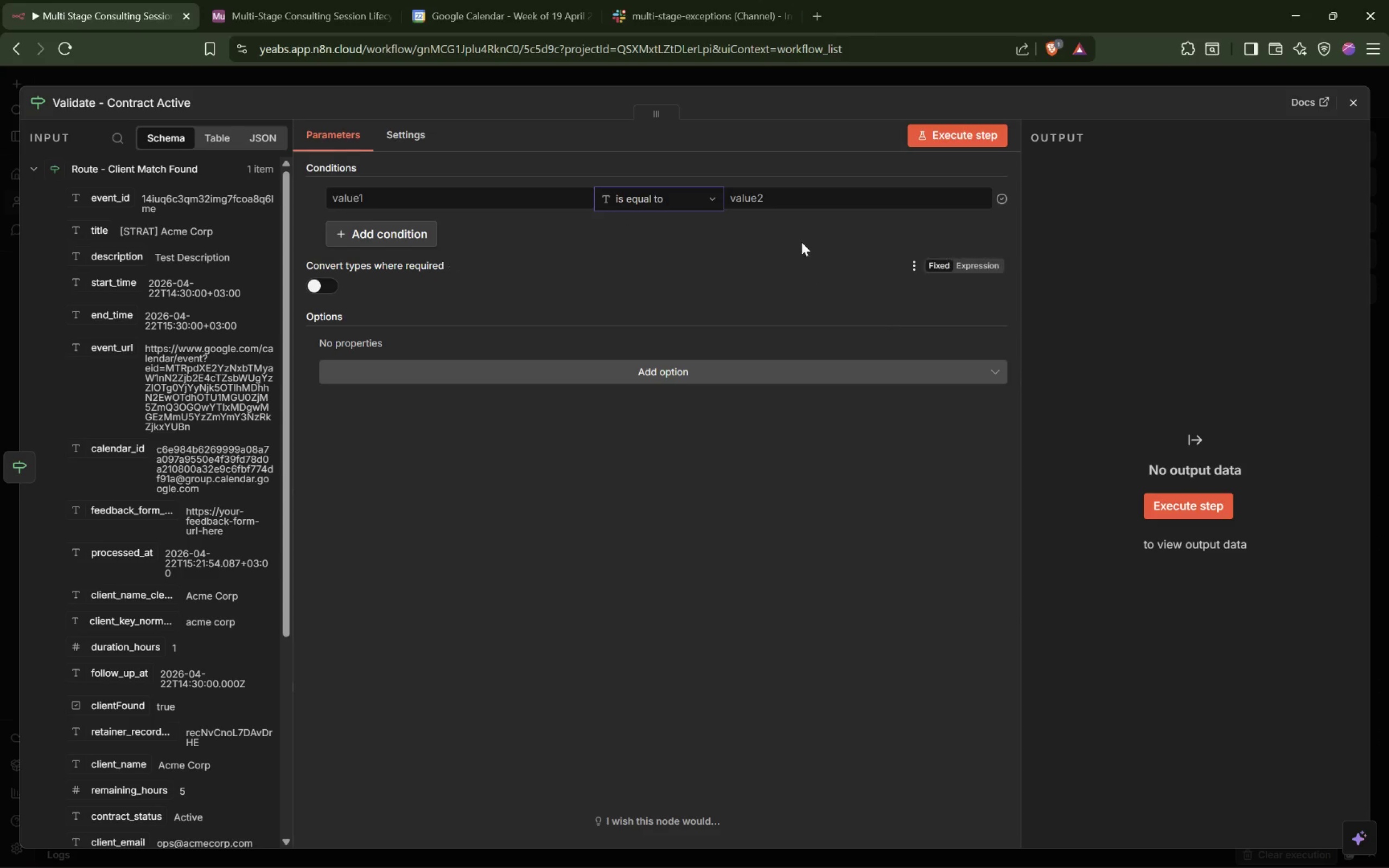 
left_click([756, 197])
 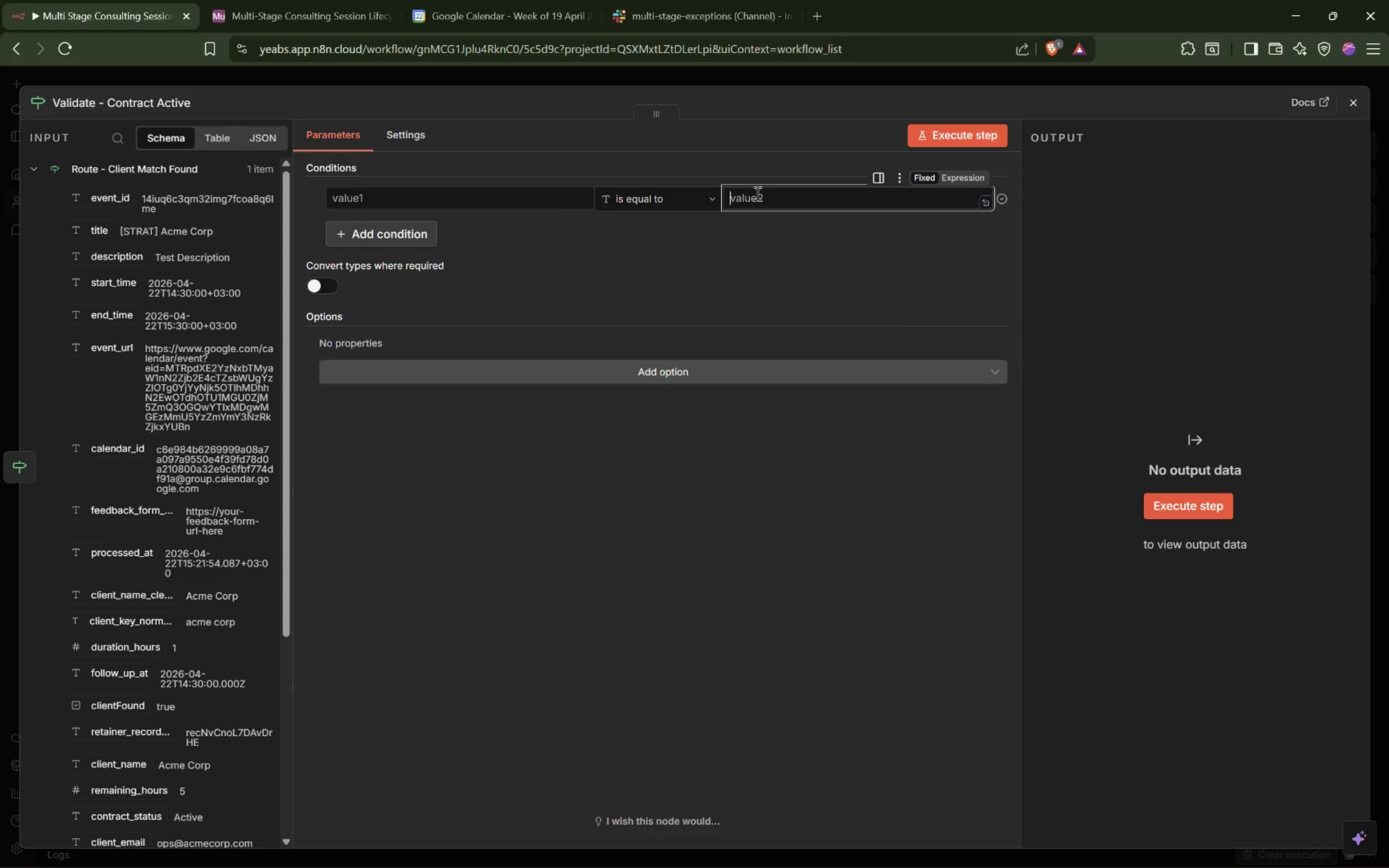 
type(Active)
 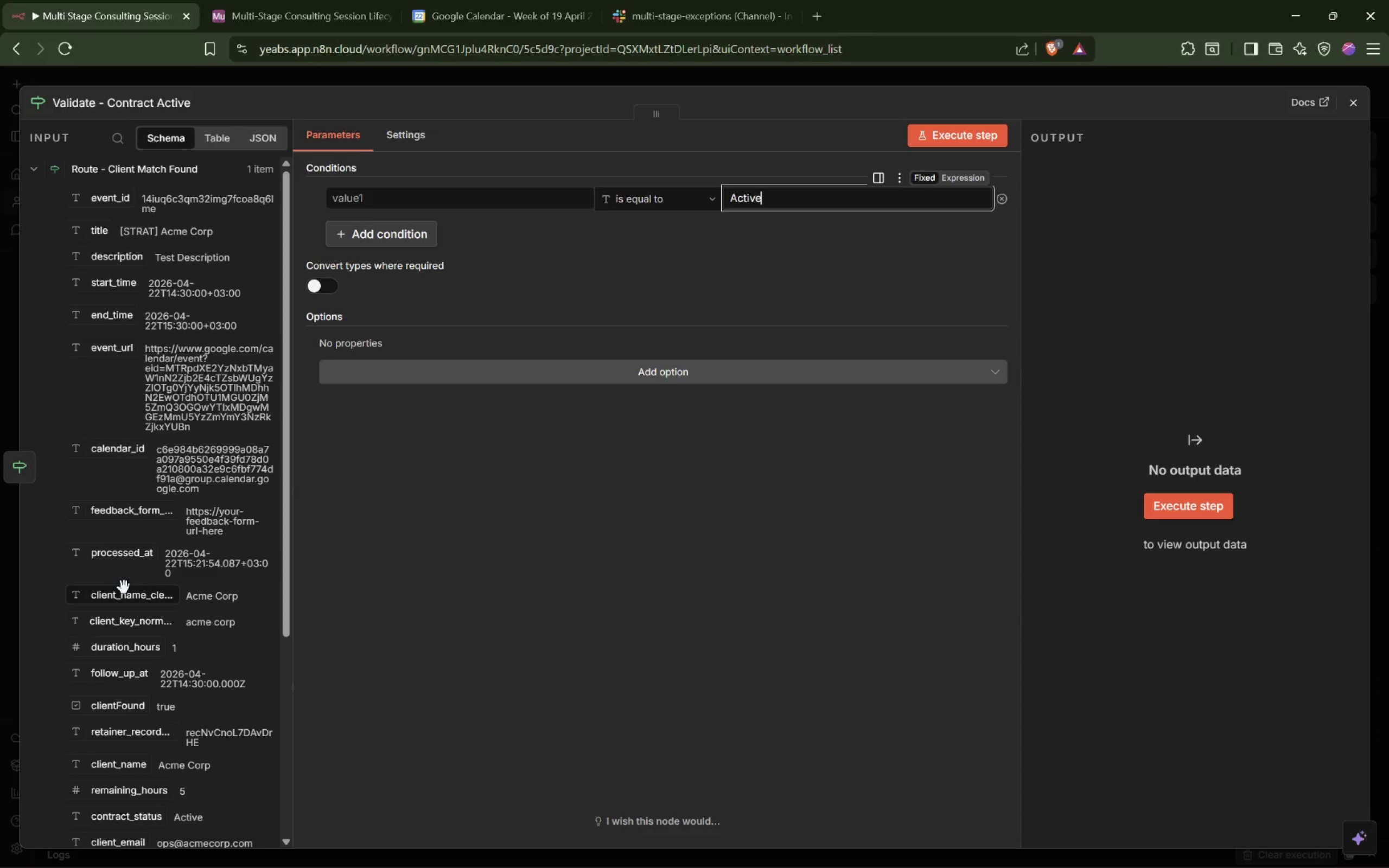 
wait(5.5)
 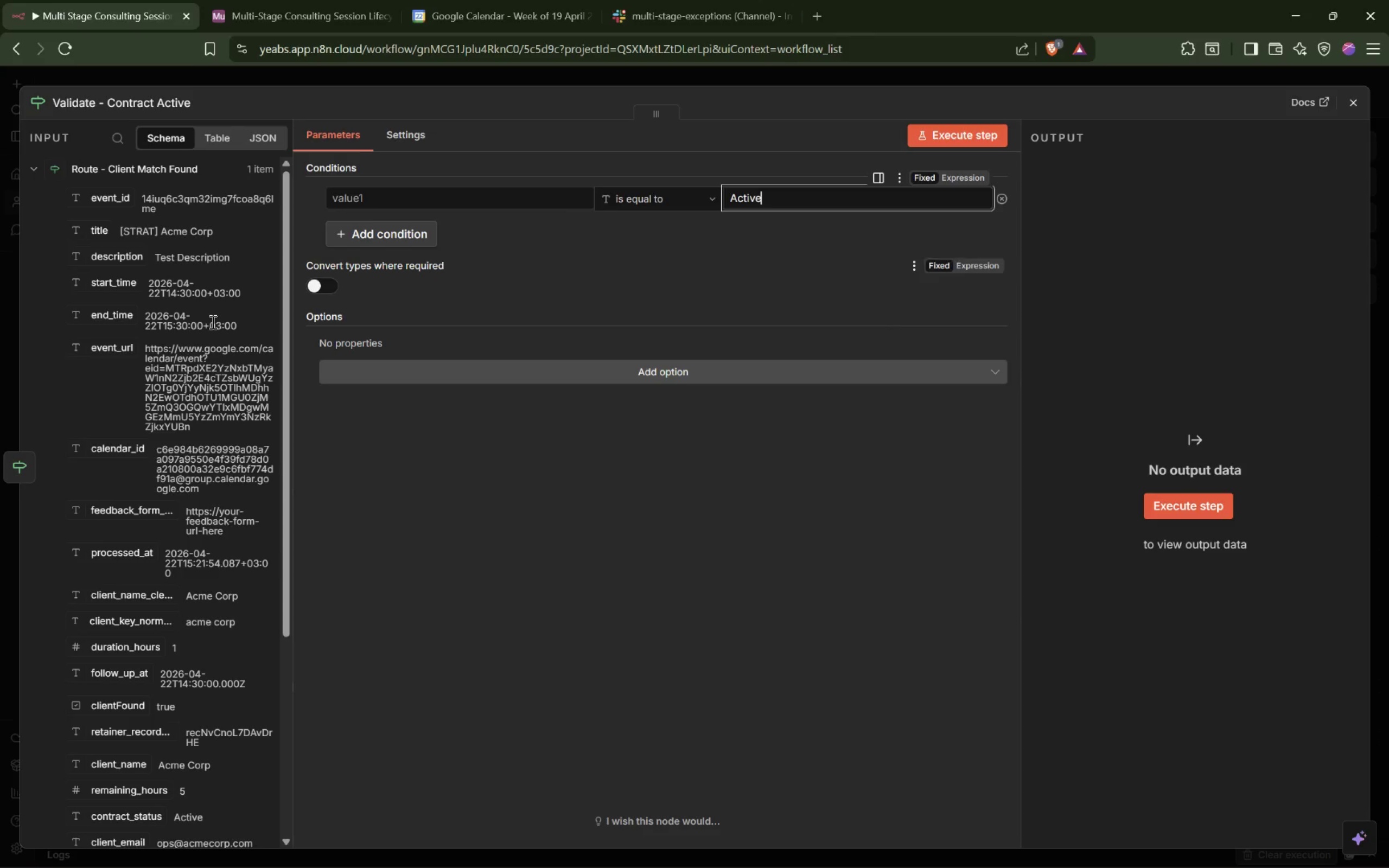 
scroll: coordinate [143, 654], scroll_direction: down, amount: 2.0
 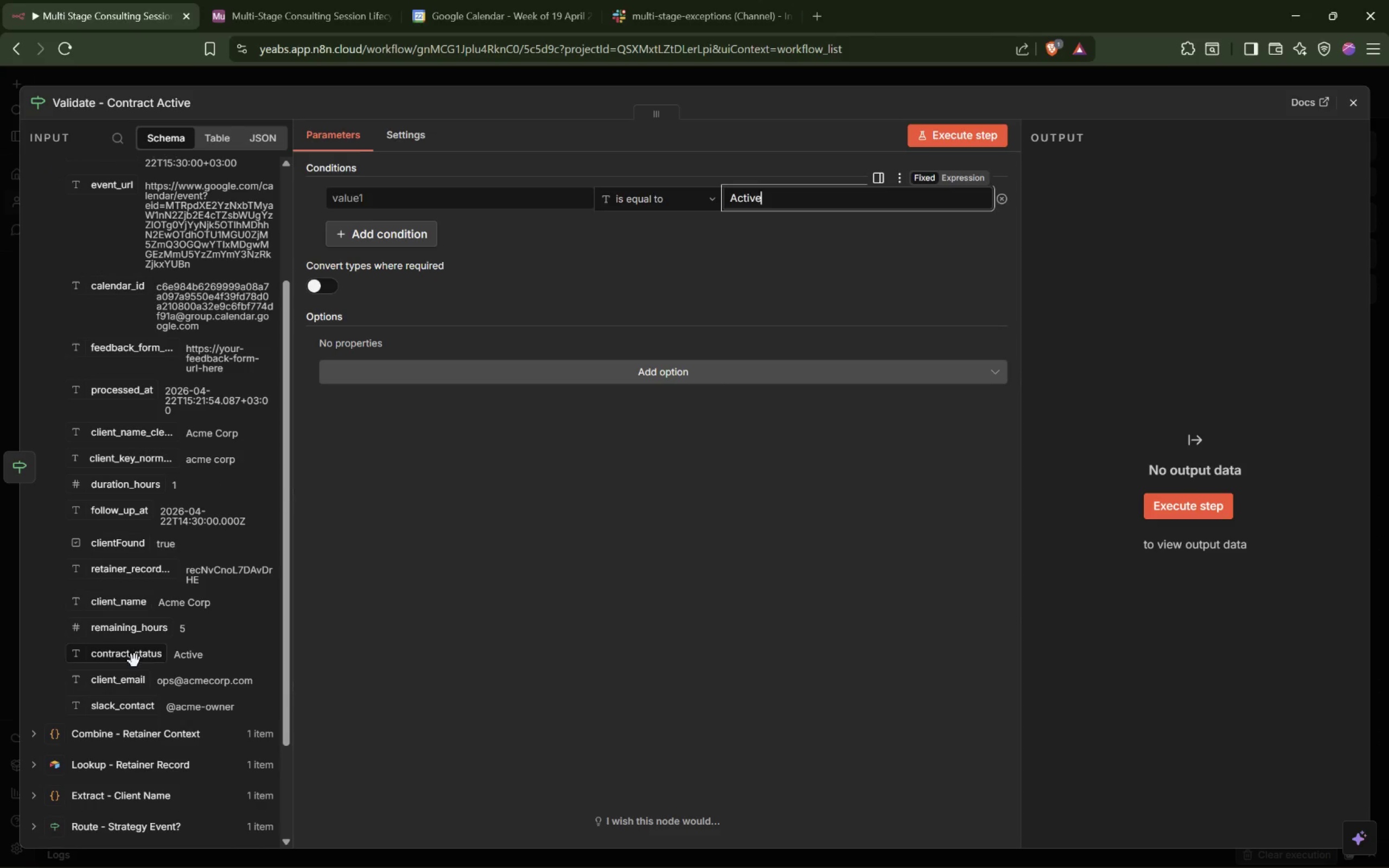 
left_click_drag(start_coordinate=[135, 661], to_coordinate=[431, 203])
 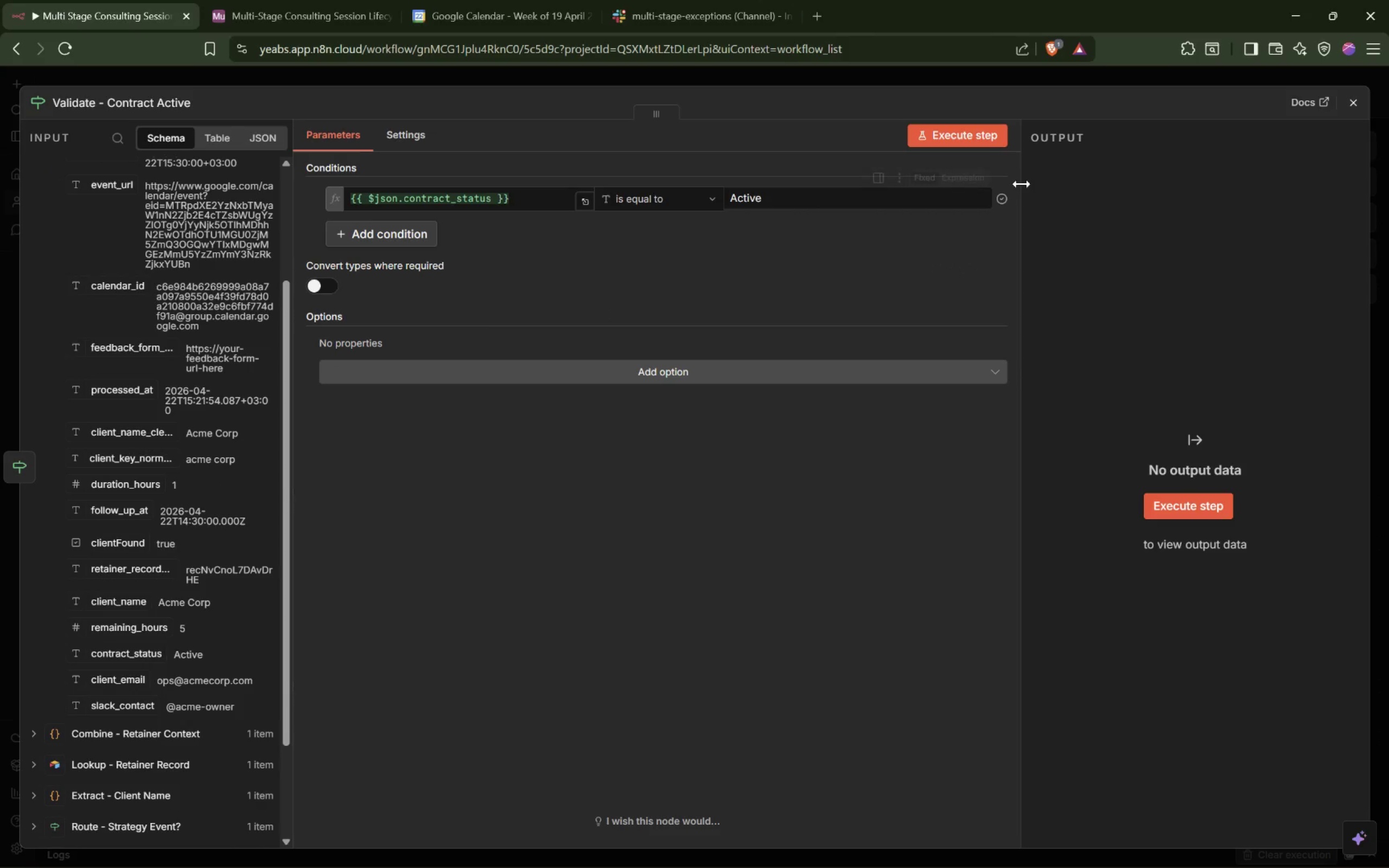 
left_click([963, 140])
 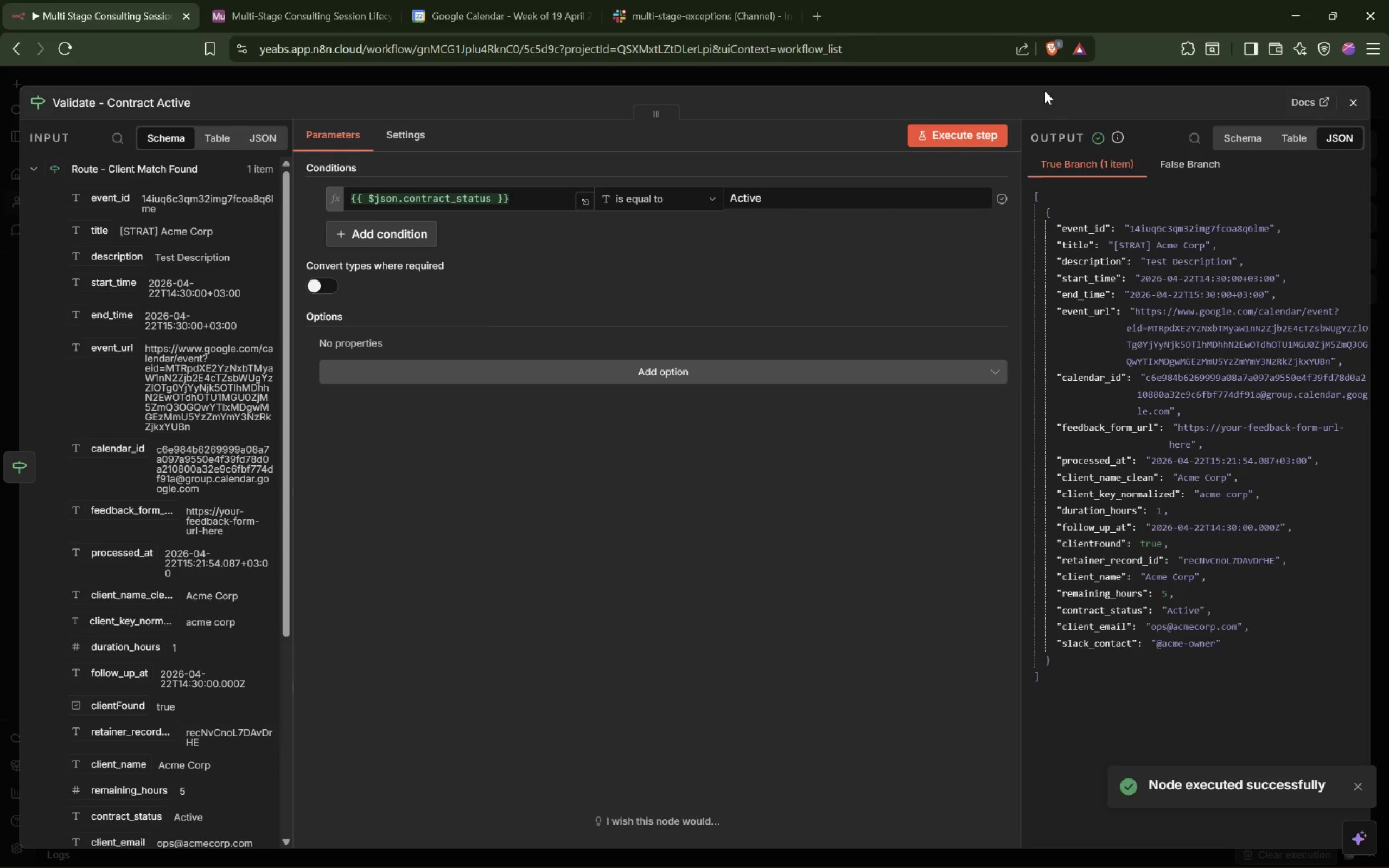 
left_click([1053, 76])
 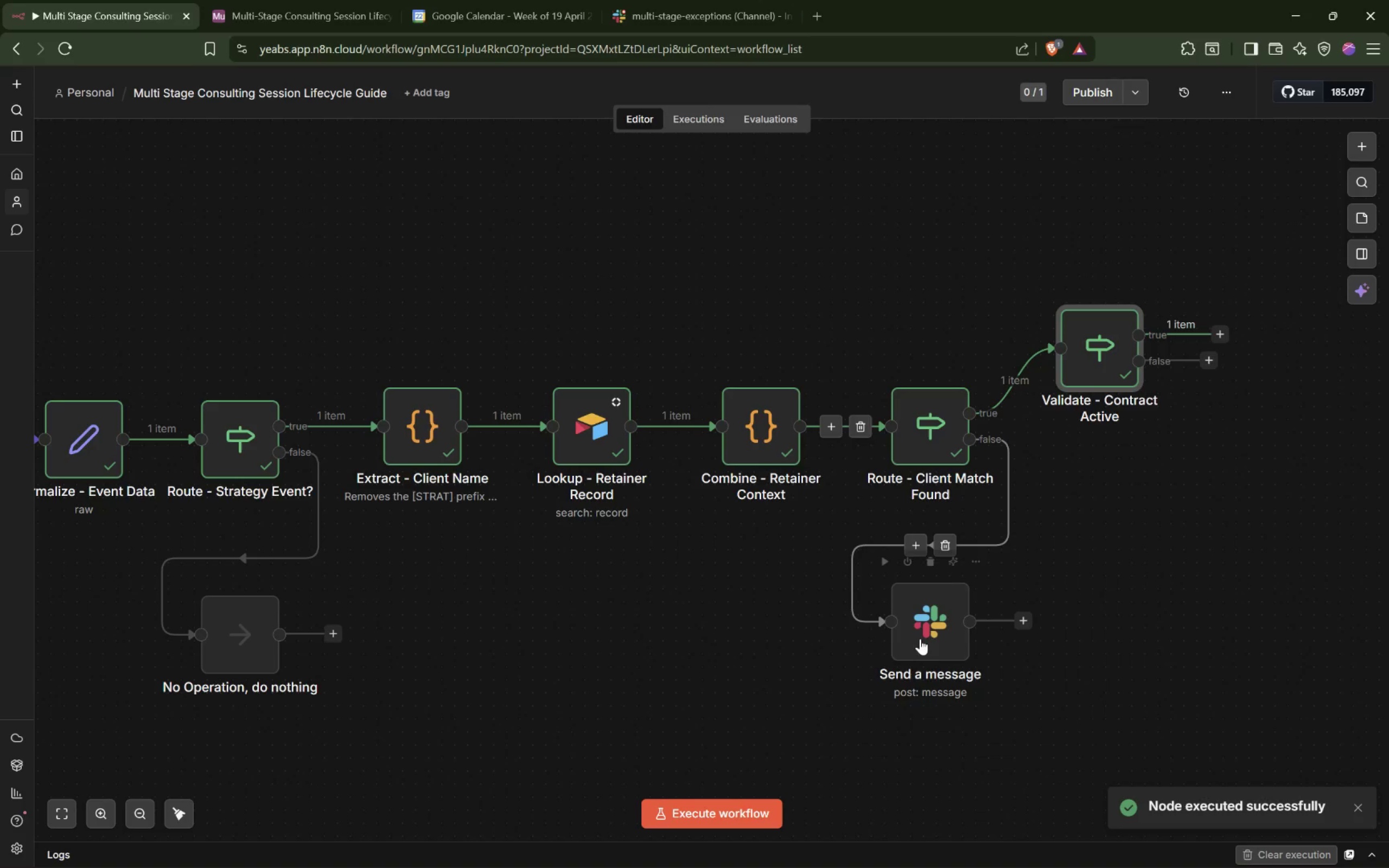 
double_click([920, 630])
 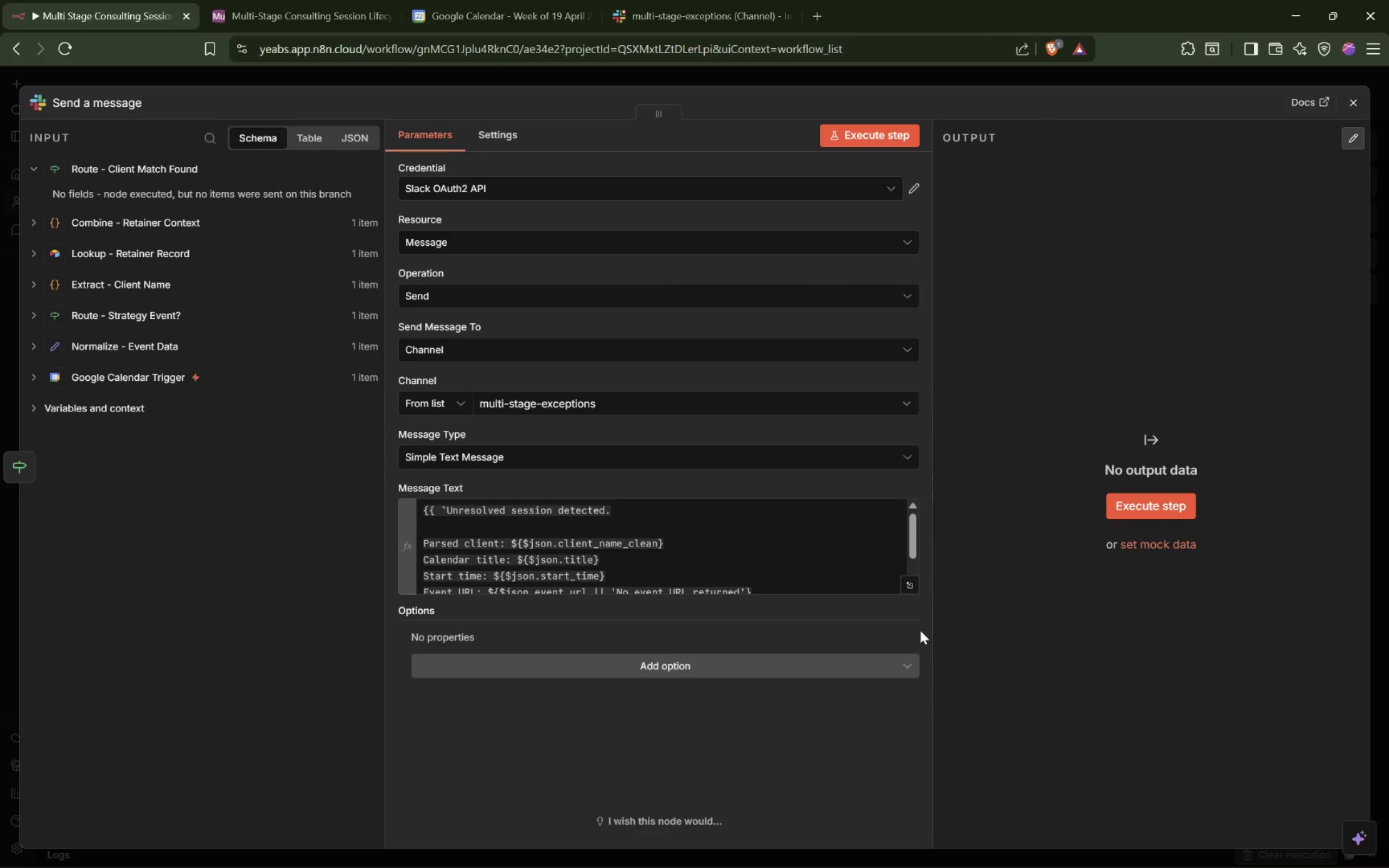 
double_click([86, 99])
 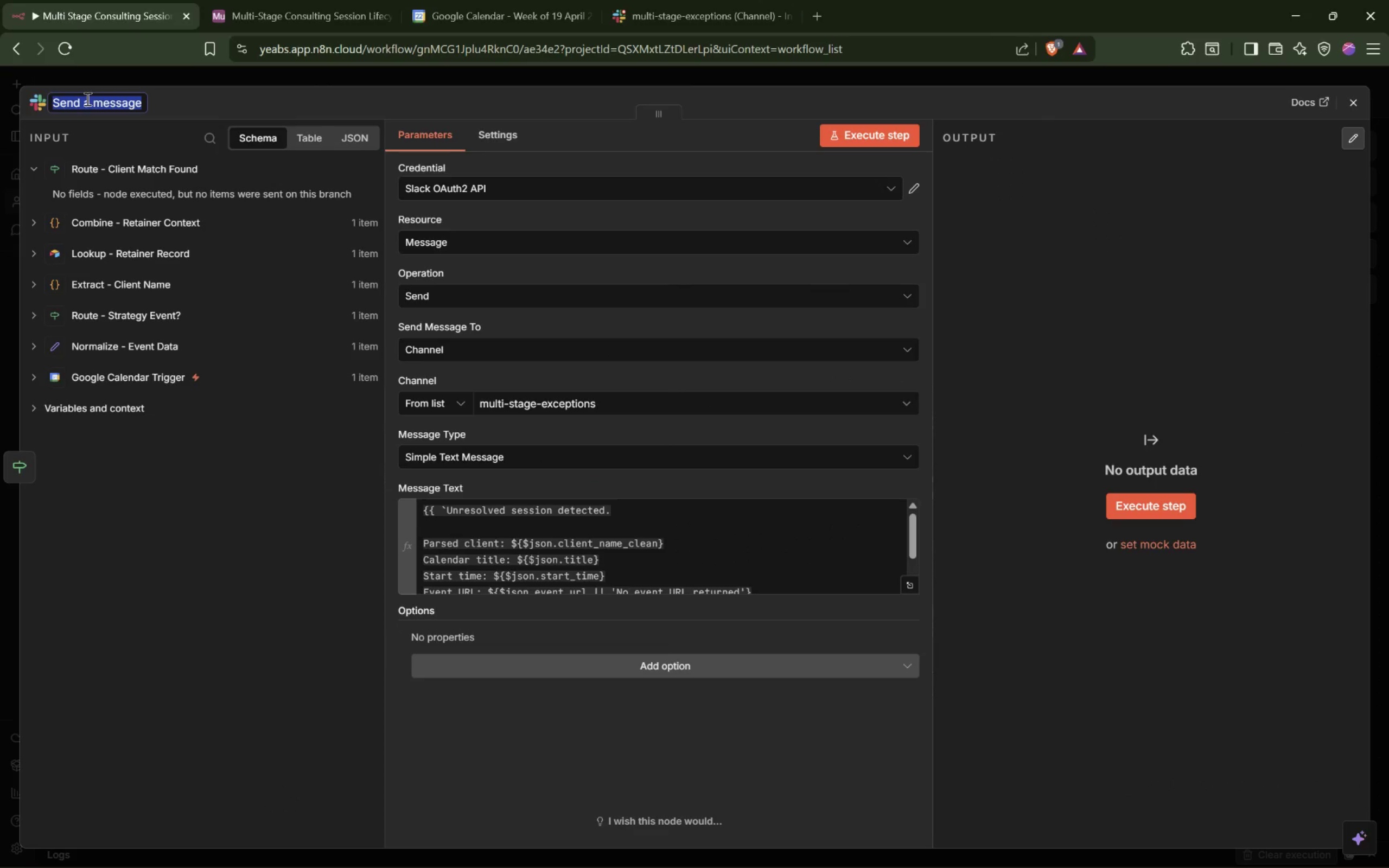 
type(Alert - Slack Unresolved Client)
 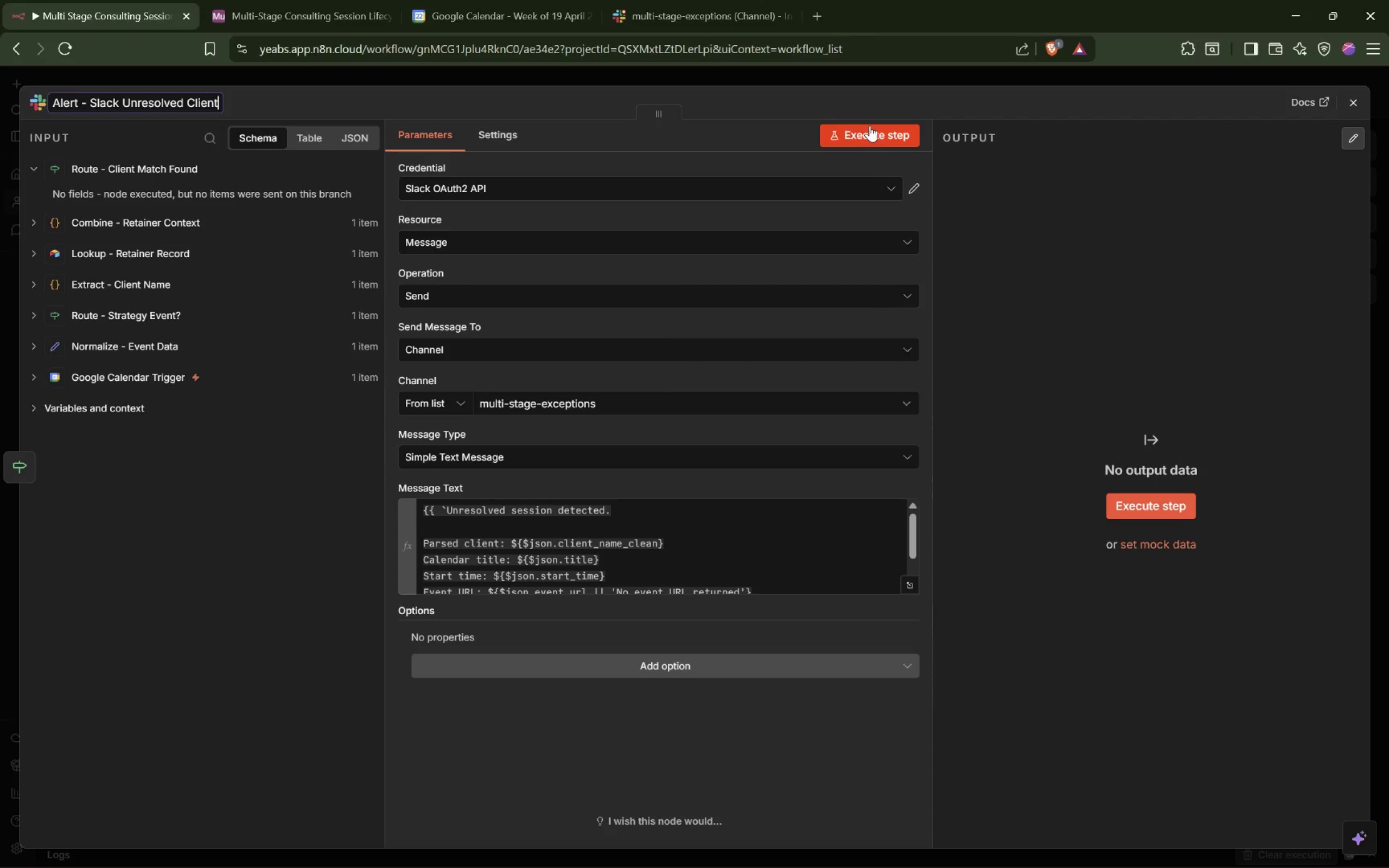 
left_click([876, 137])
 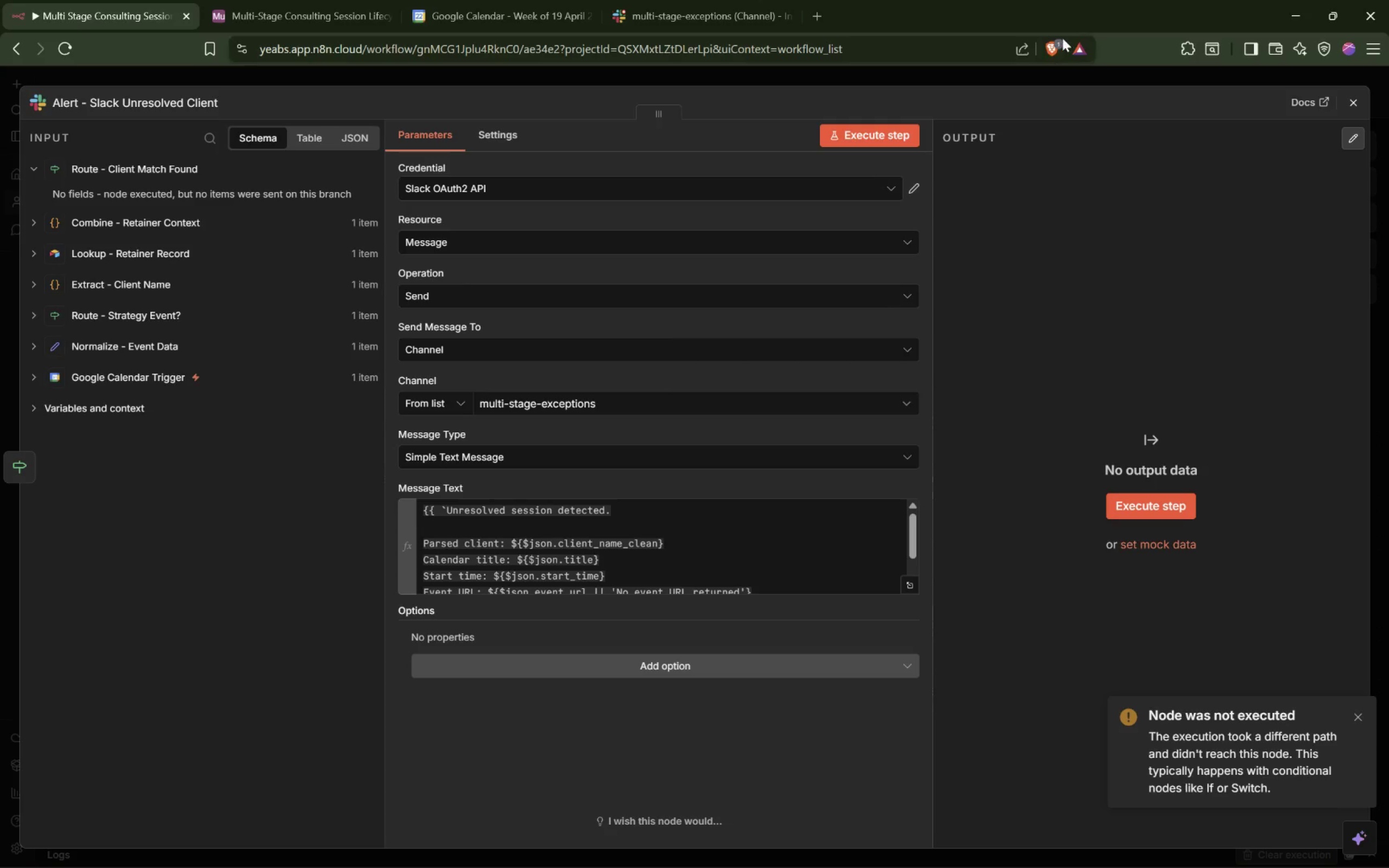 
left_click([1047, 75])
 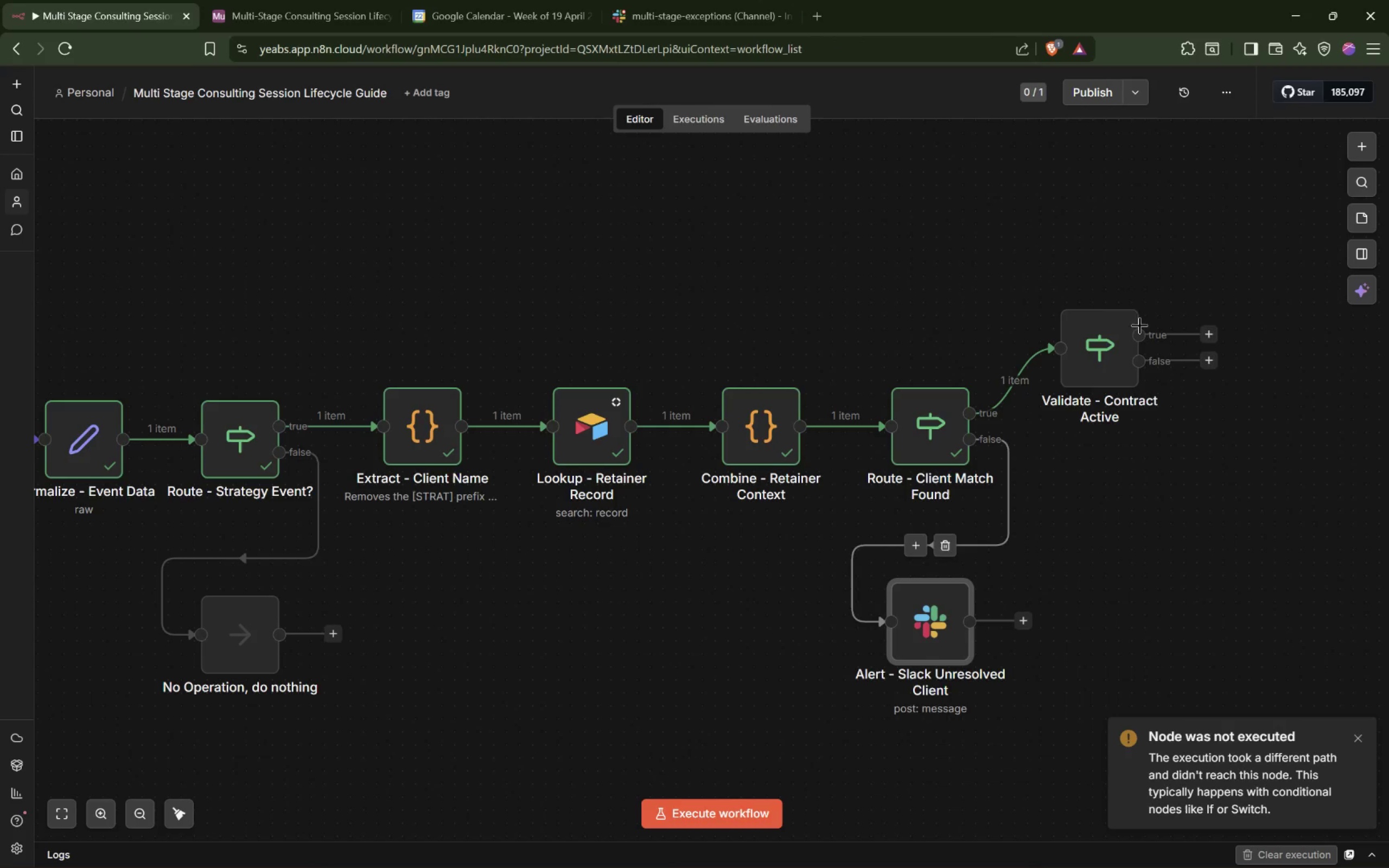 
left_click_drag(start_coordinate=[1114, 367], to_coordinate=[1117, 438])
 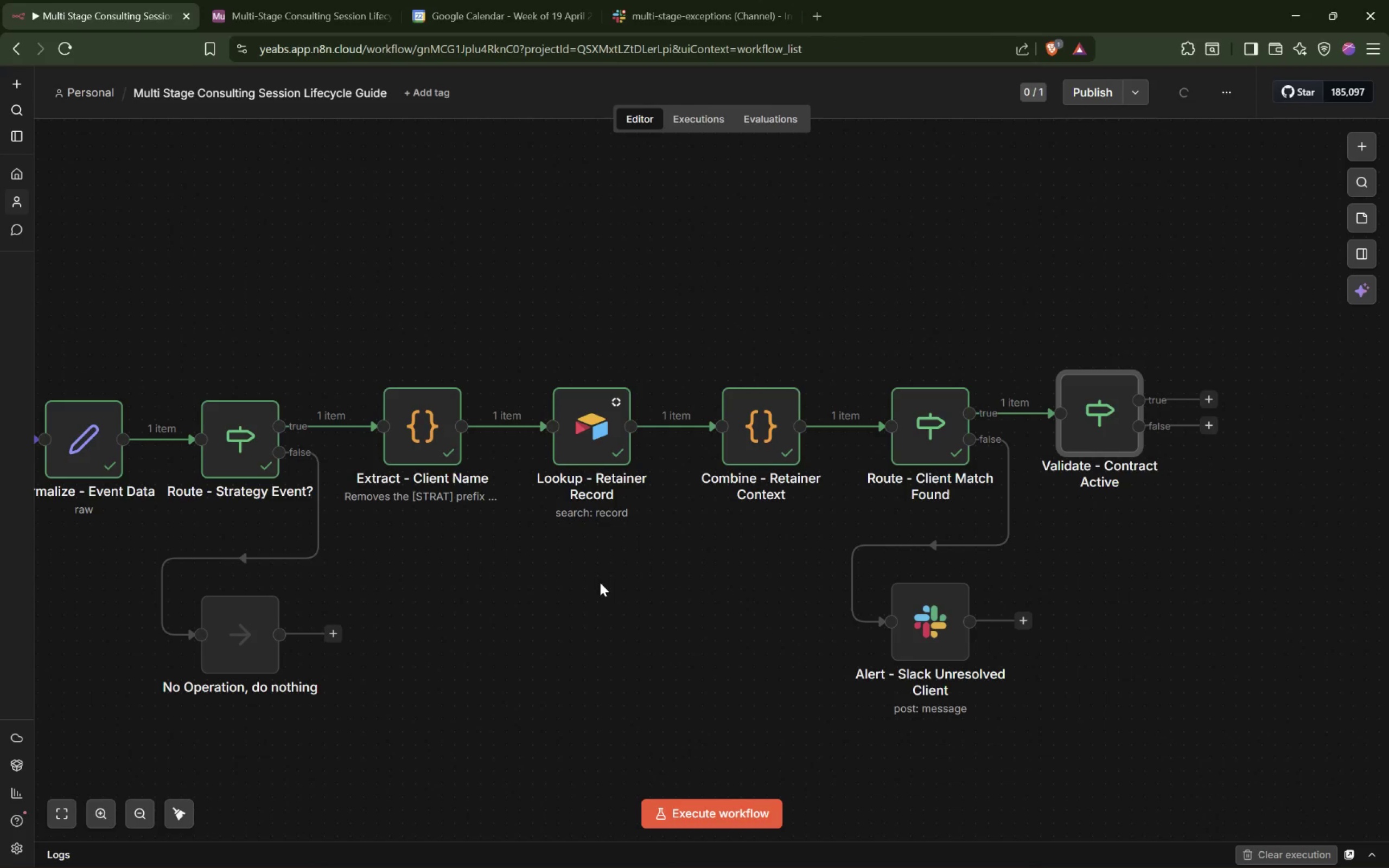 
hold_key(key=ControlLeft, duration=1.81)
scroll: coordinate [600, 583], scroll_direction: down, amount: 6.0
 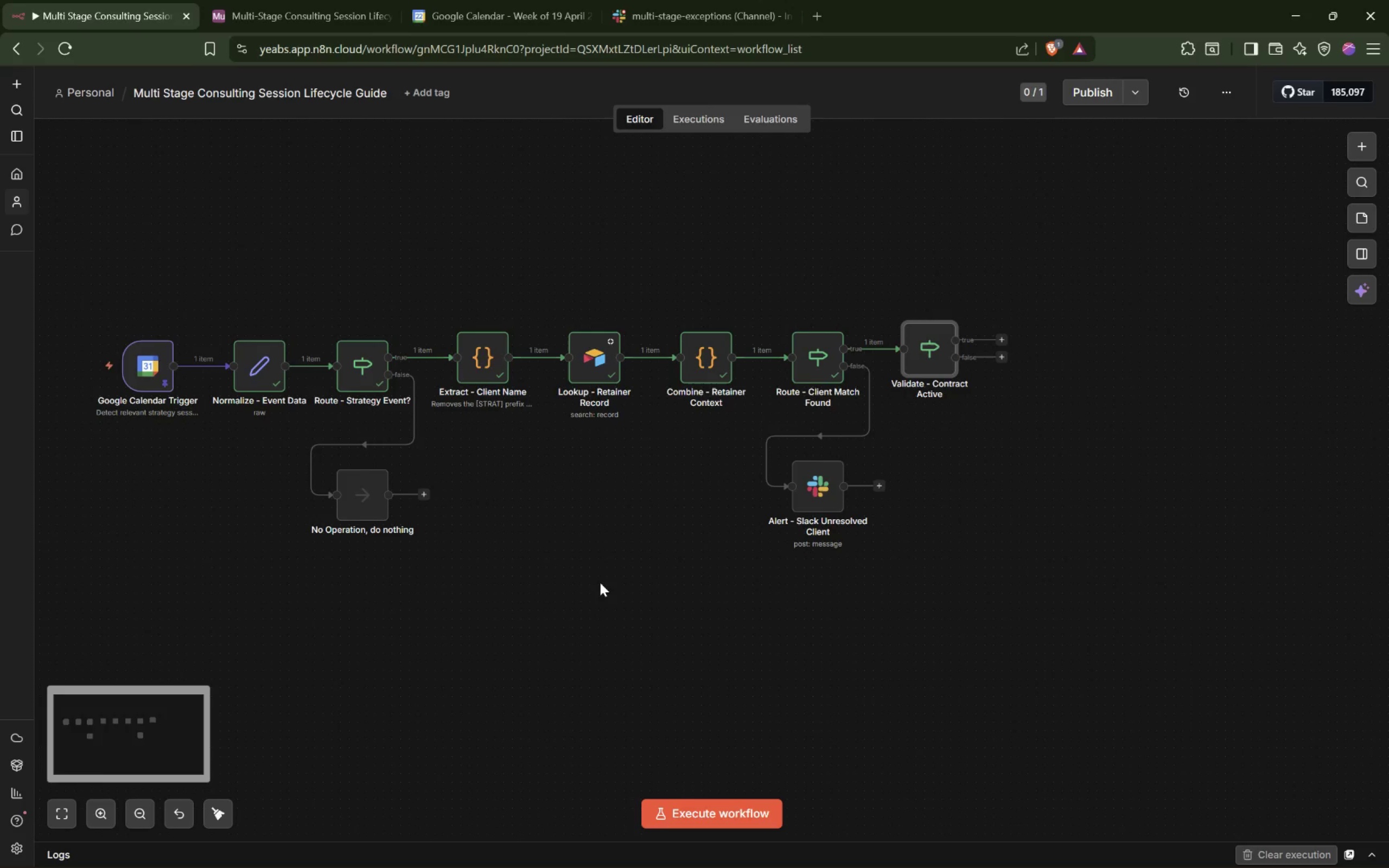 
key(Shift+ShiftLeft)
 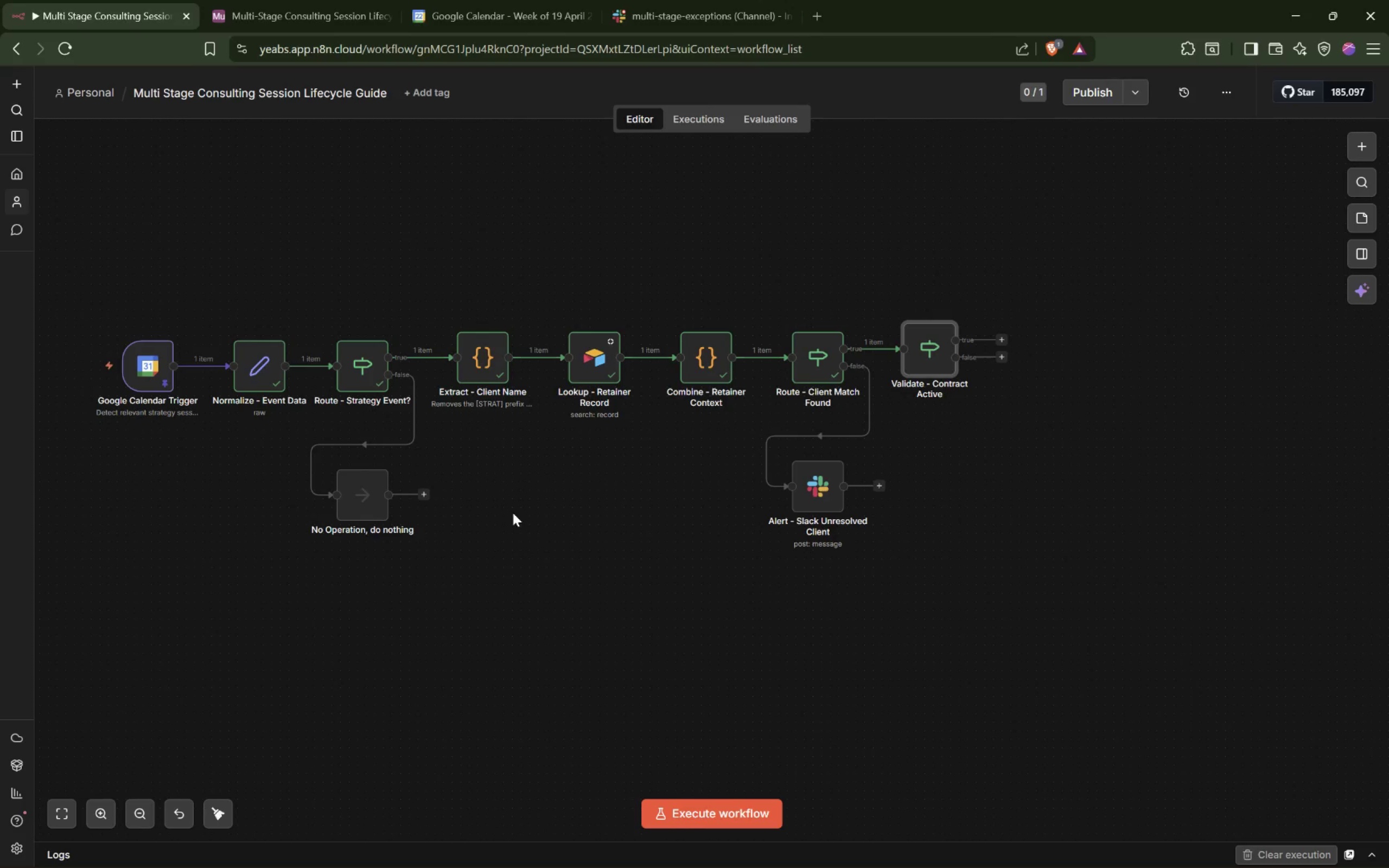 
hold_key(key=ShiftLeft, duration=1.15)
scroll: coordinate [513, 513], scroll_direction: down, amount: 7.0
 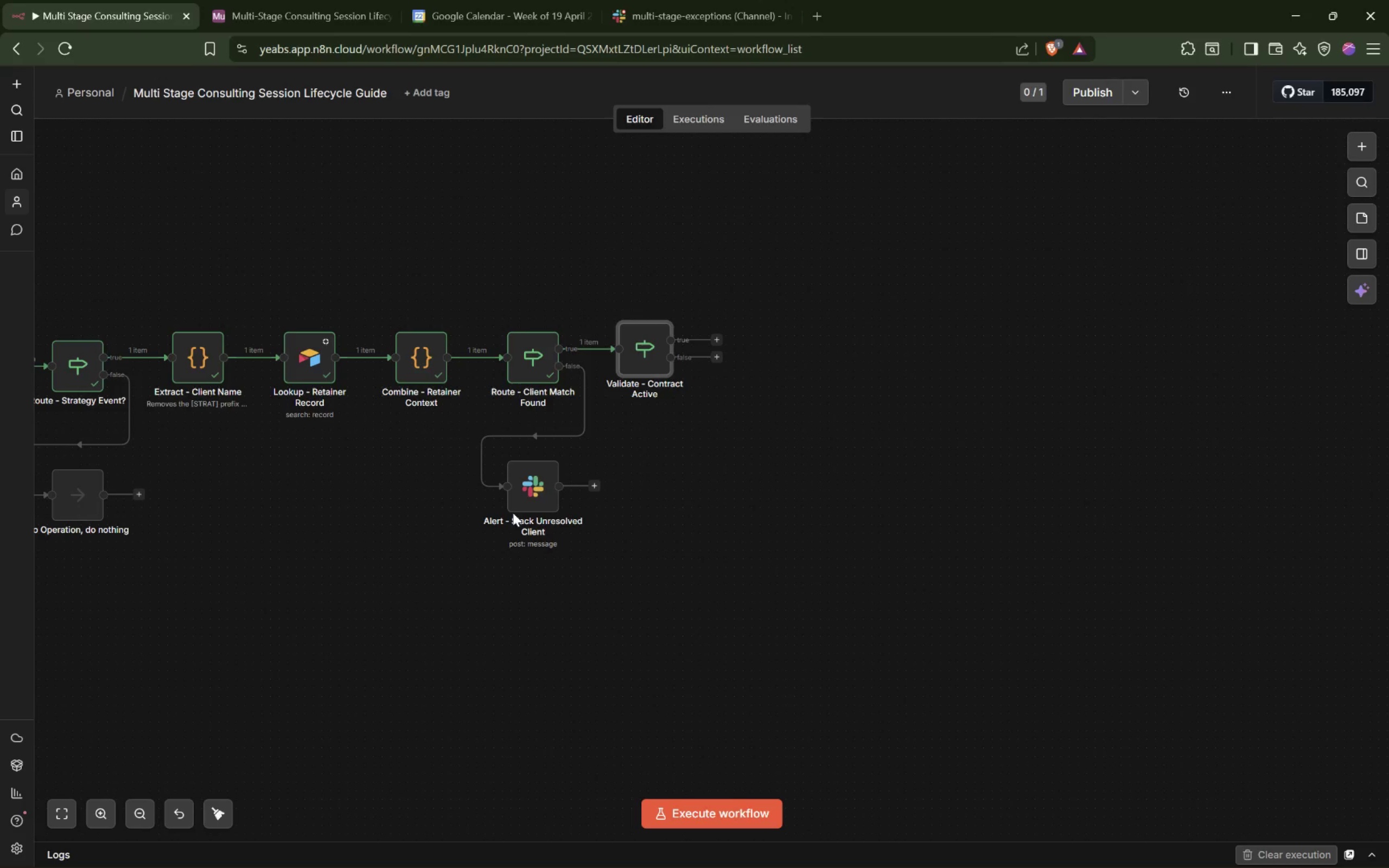 
wait(48.3)
 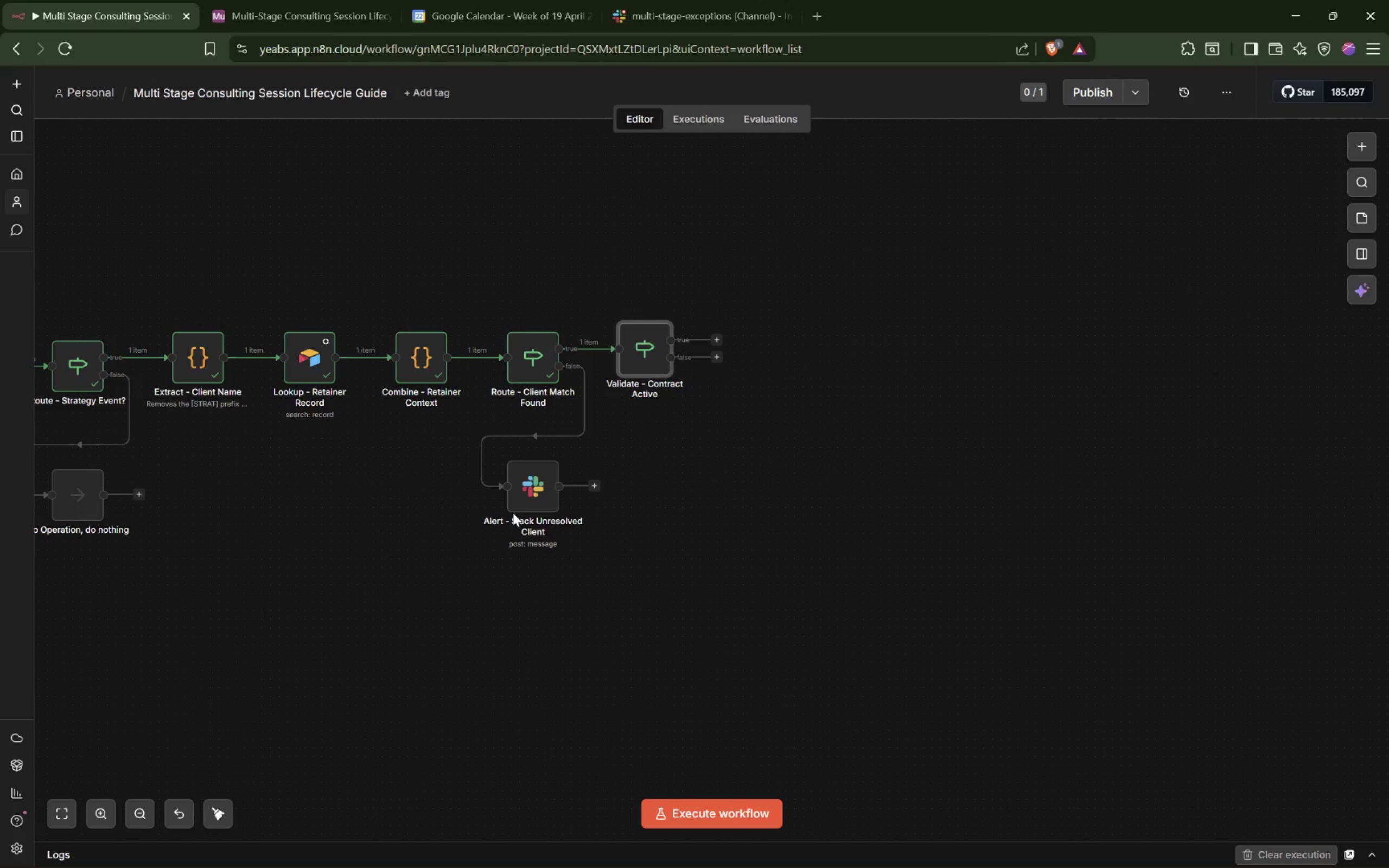 
left_click_drag(start_coordinate=[714, 355], to_coordinate=[647, 489])
 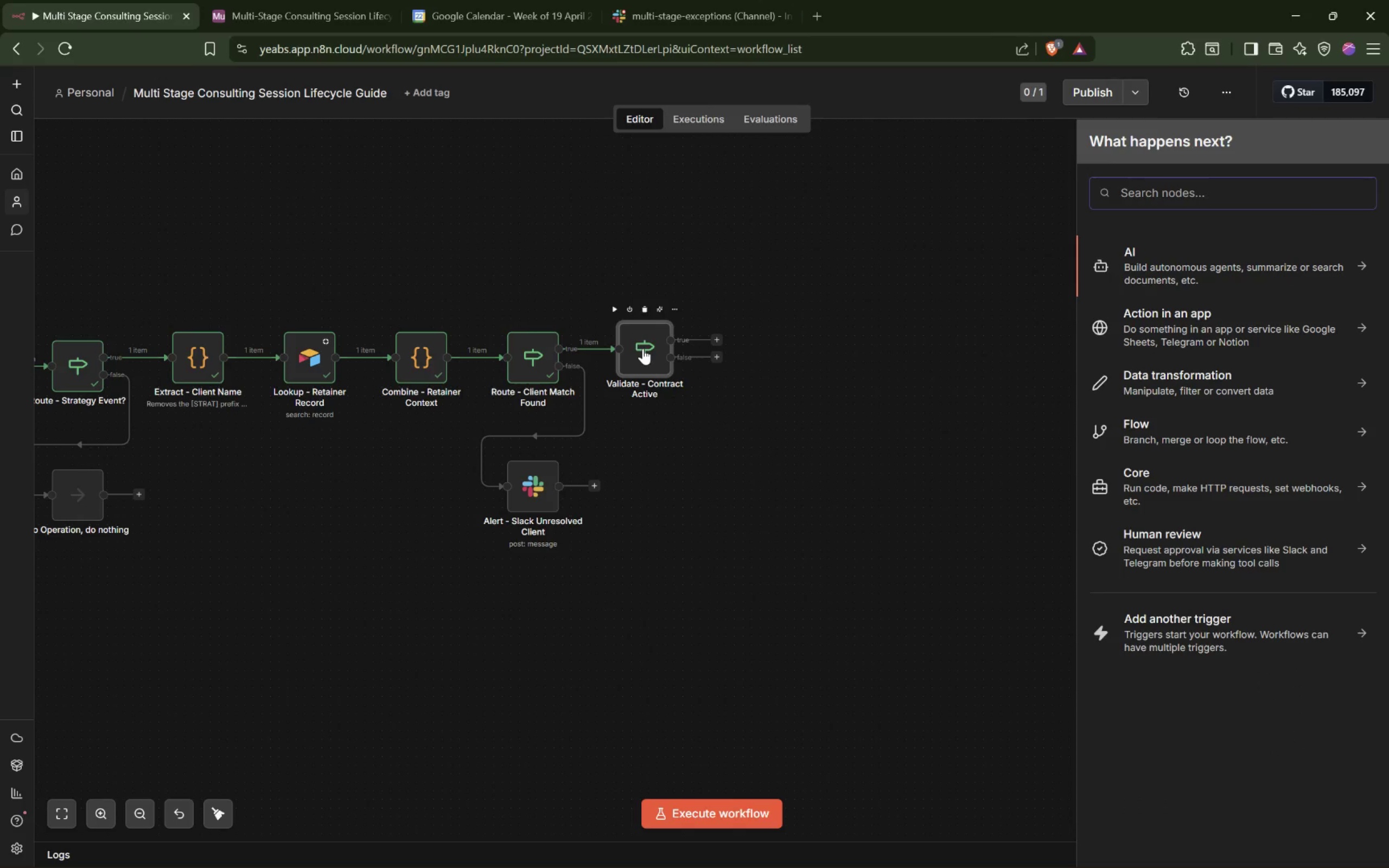 
left_click_drag(start_coordinate=[643, 348], to_coordinate=[663, 350])
 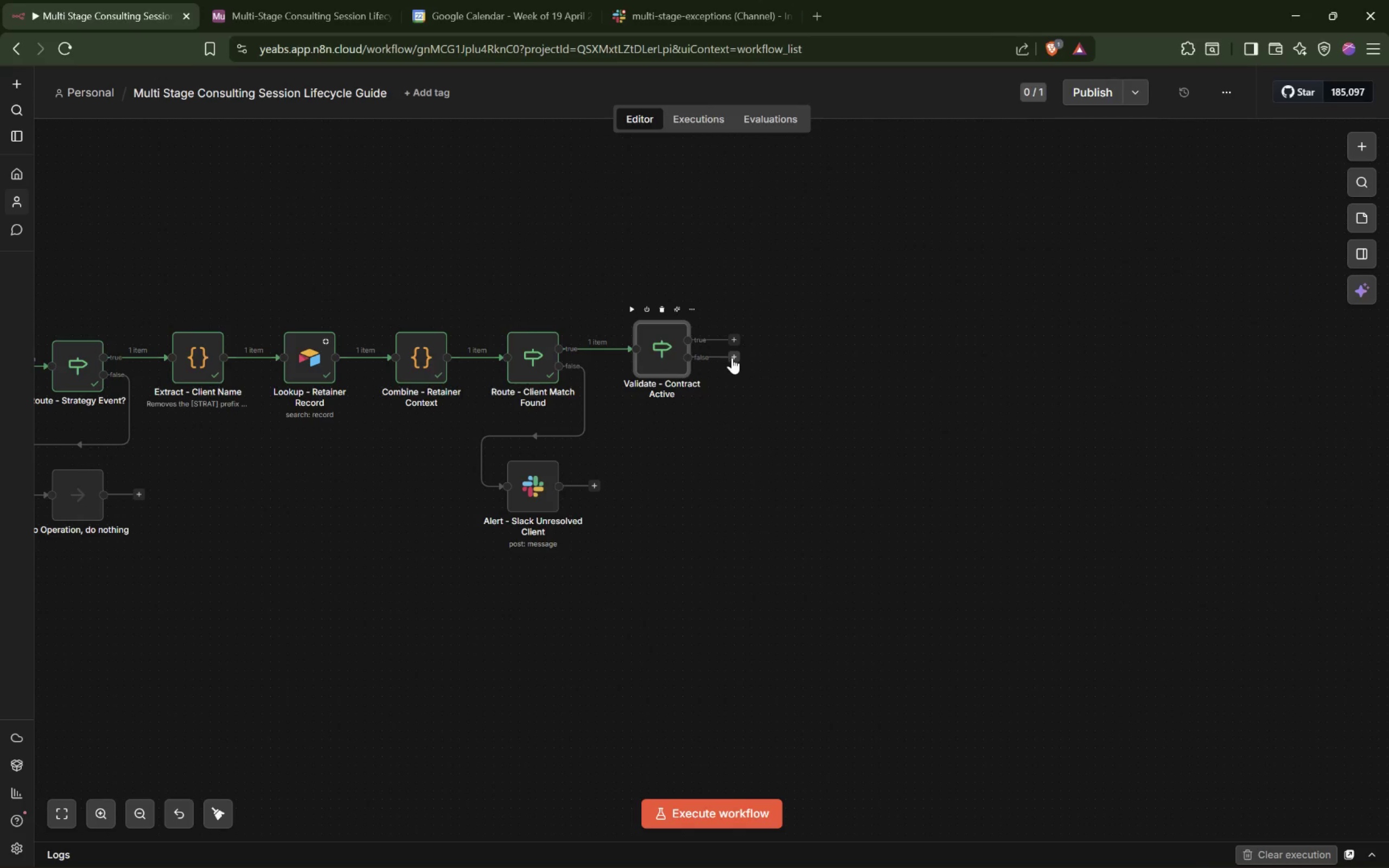 
left_click_drag(start_coordinate=[734, 356], to_coordinate=[652, 485])
 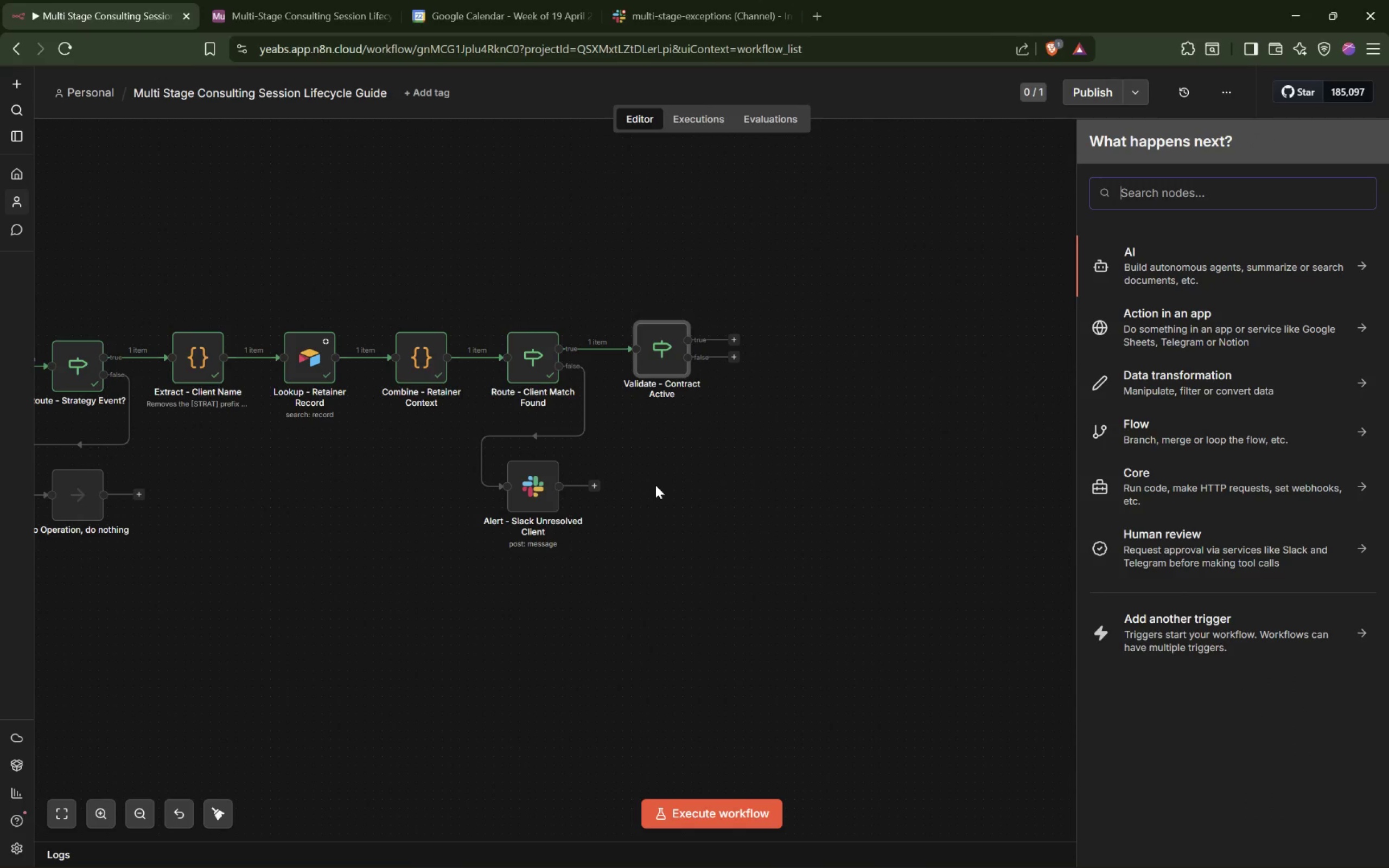 
type(Sl)
 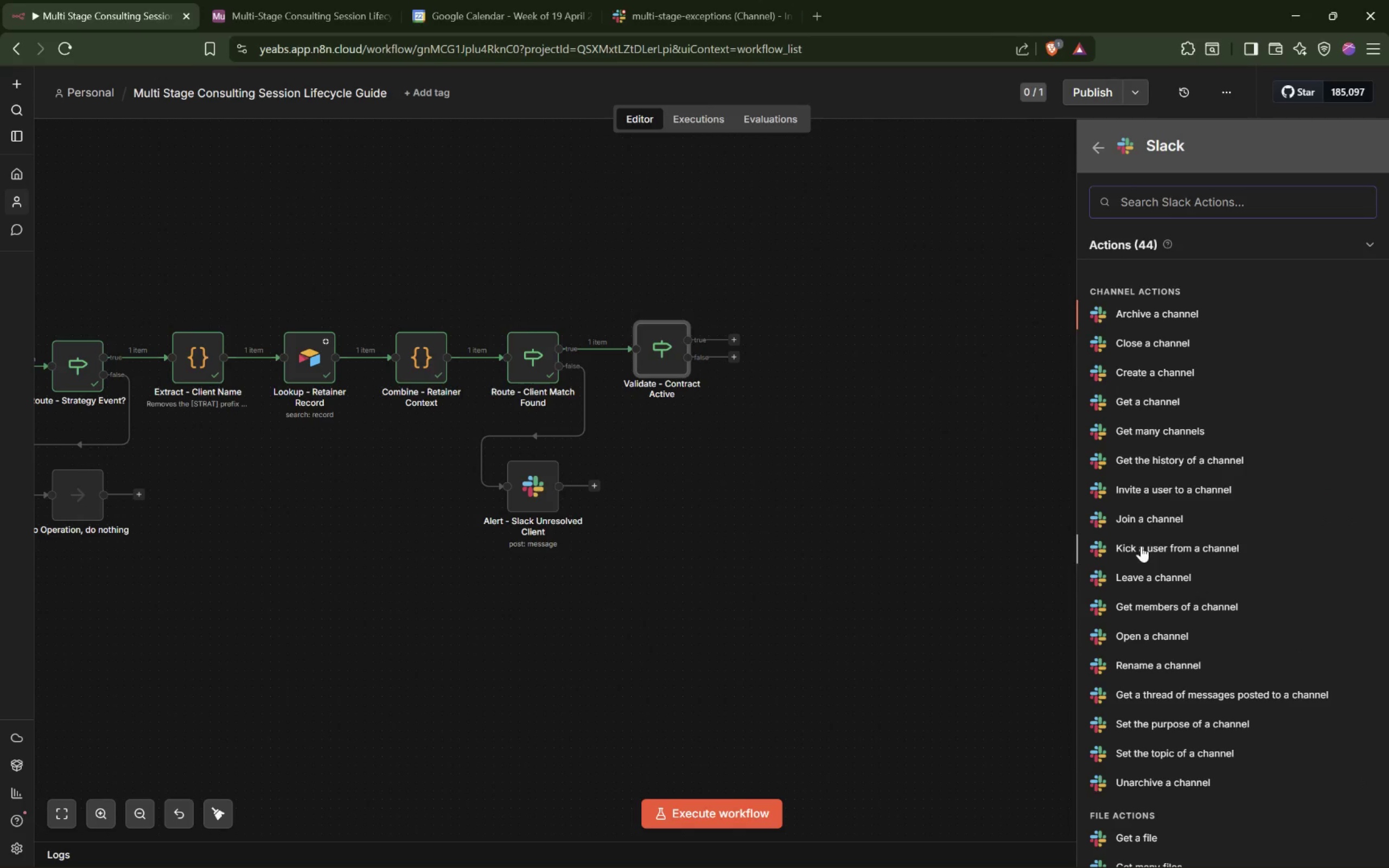 
scroll: coordinate [1157, 609], scroll_direction: down, amount: 5.0
 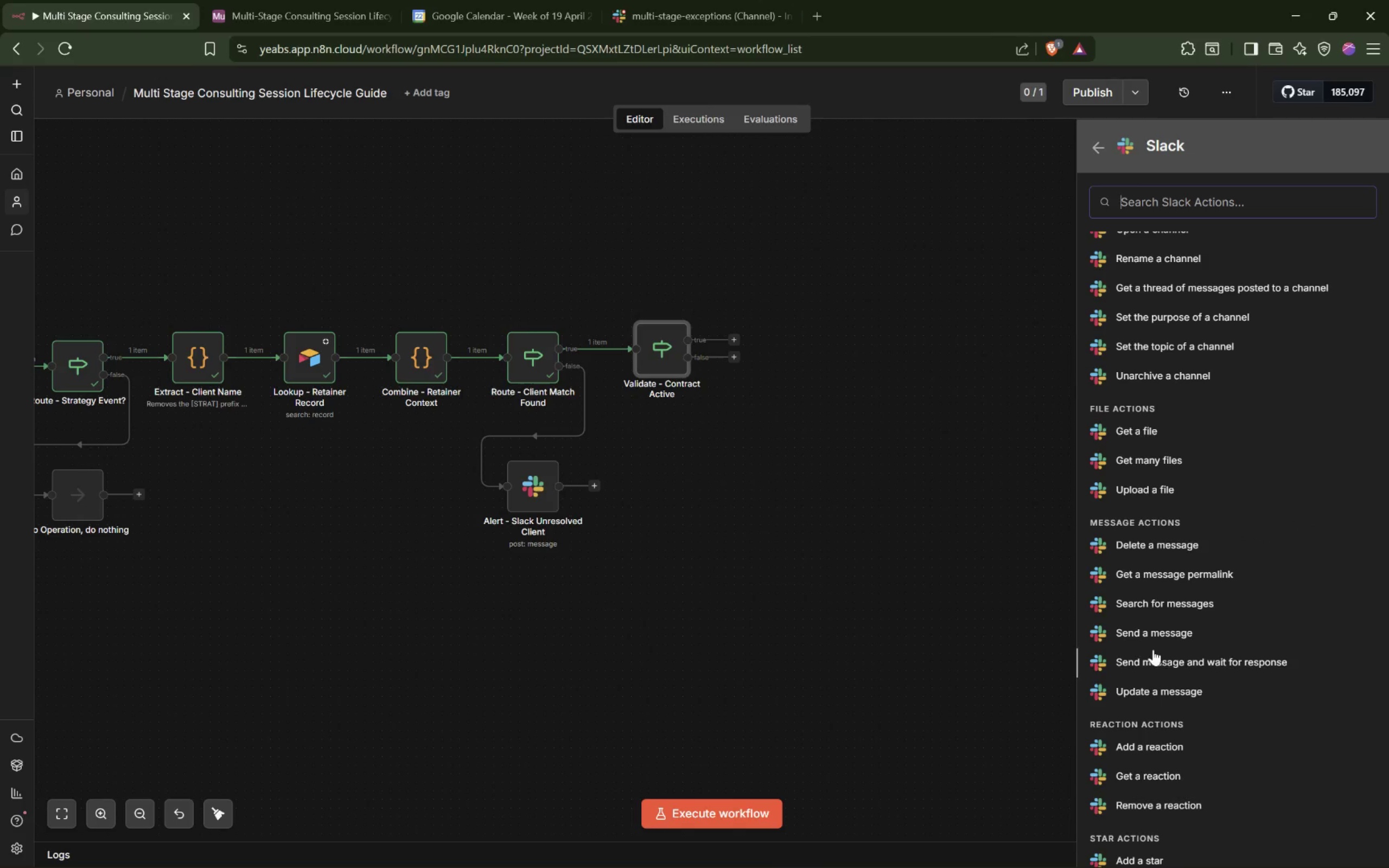 
left_click([1157, 633])
 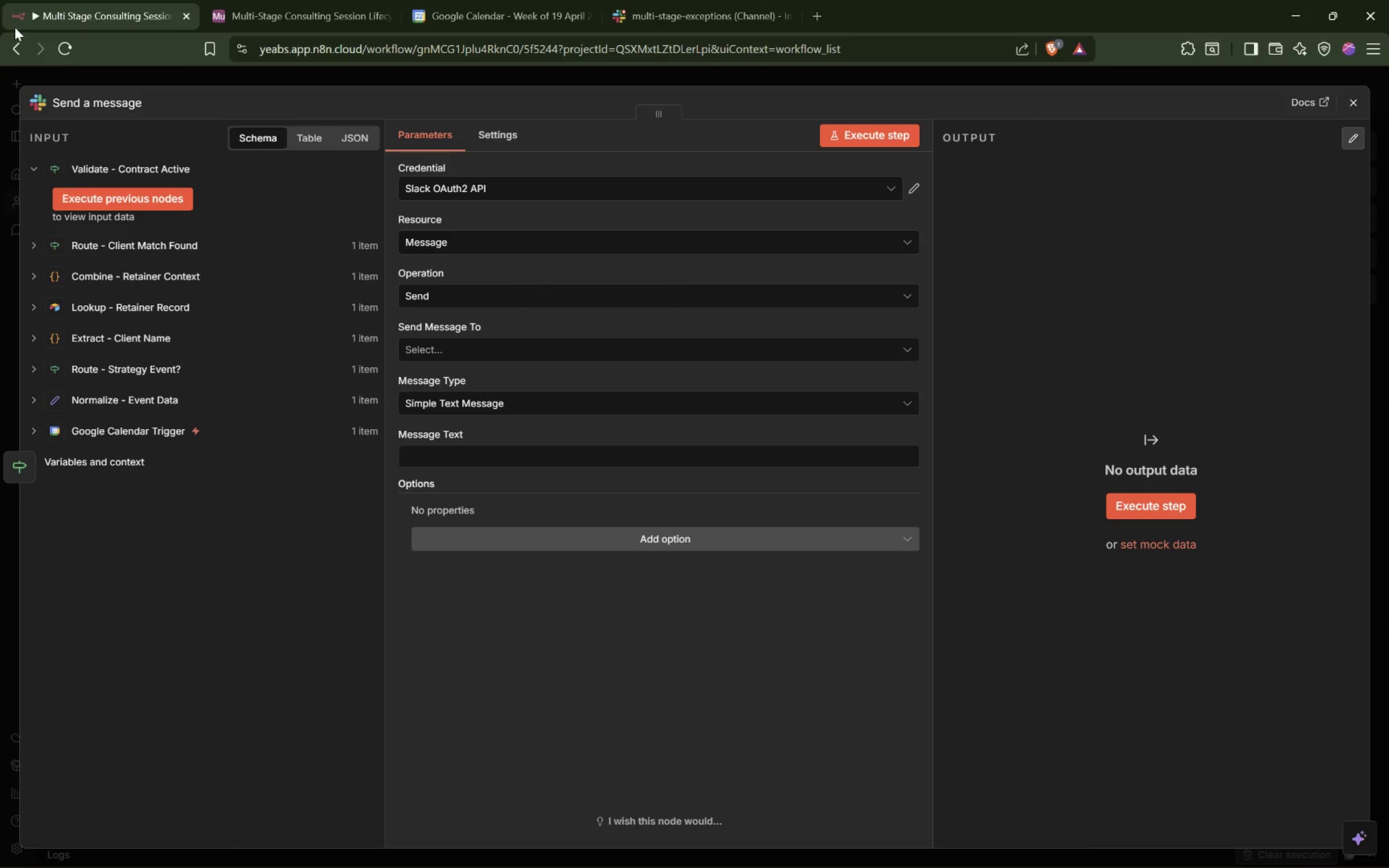 
left_click([95, 100])
 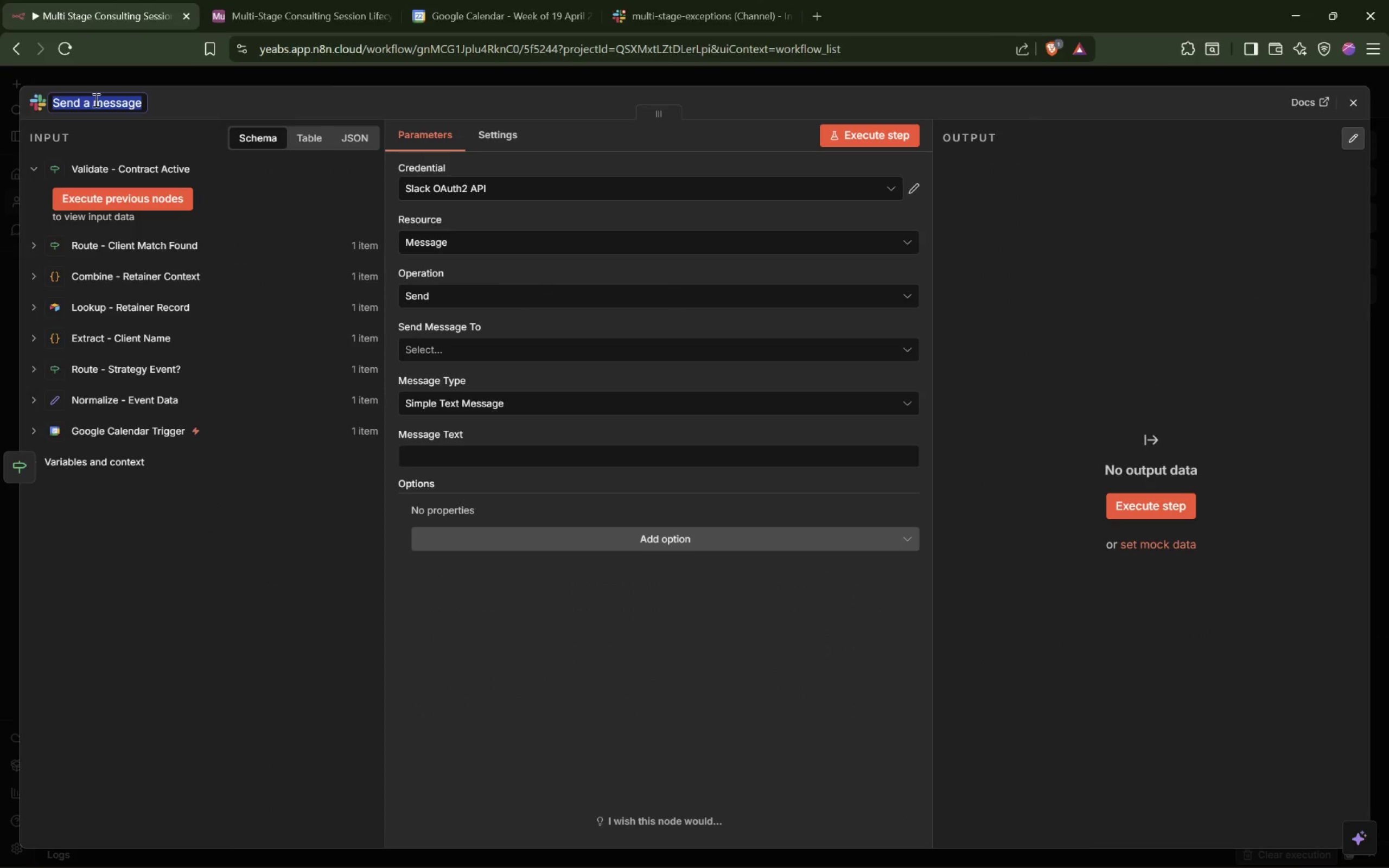 
type(Alert - Slack Inactive Contract)
 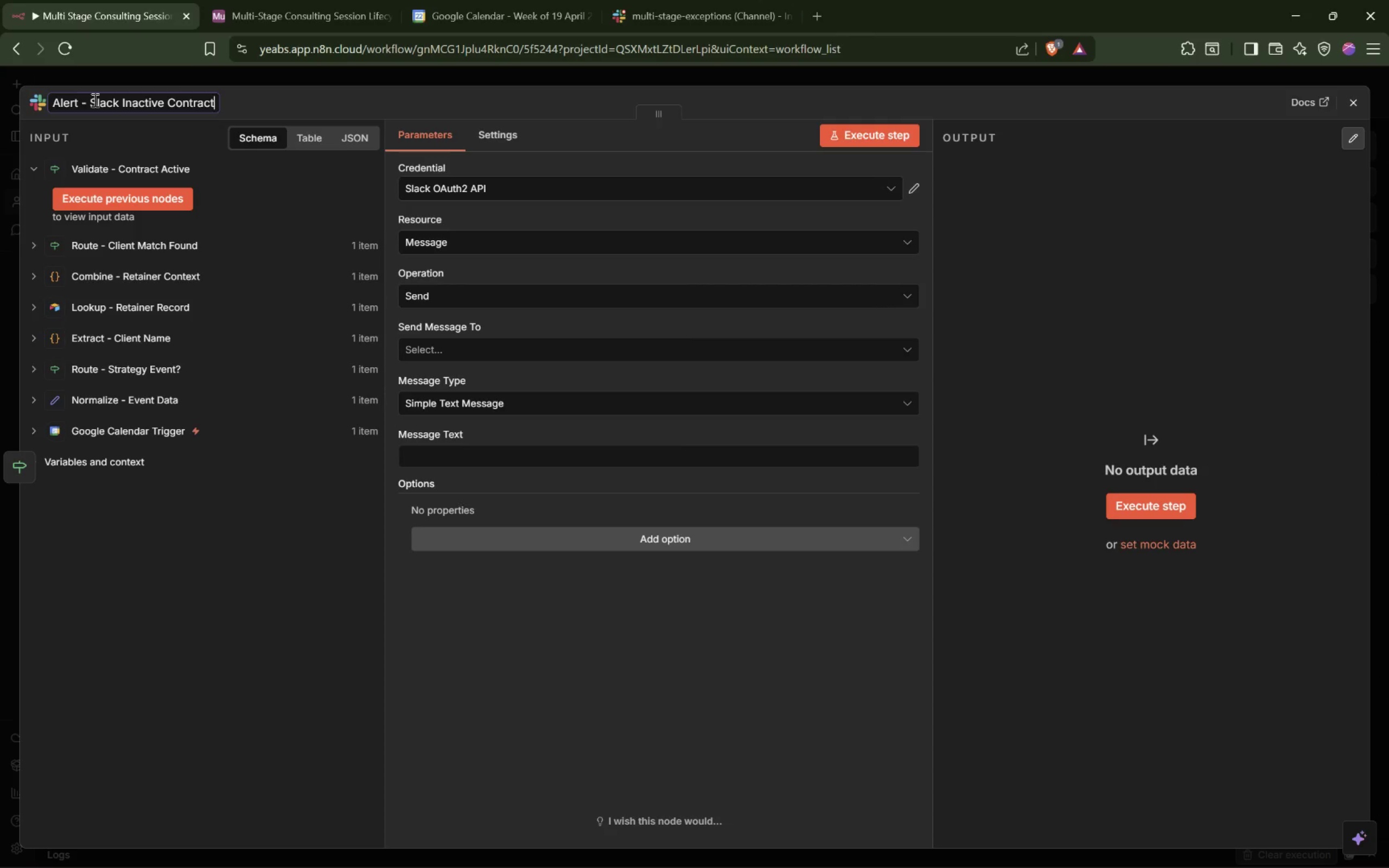 
key(Enter)
 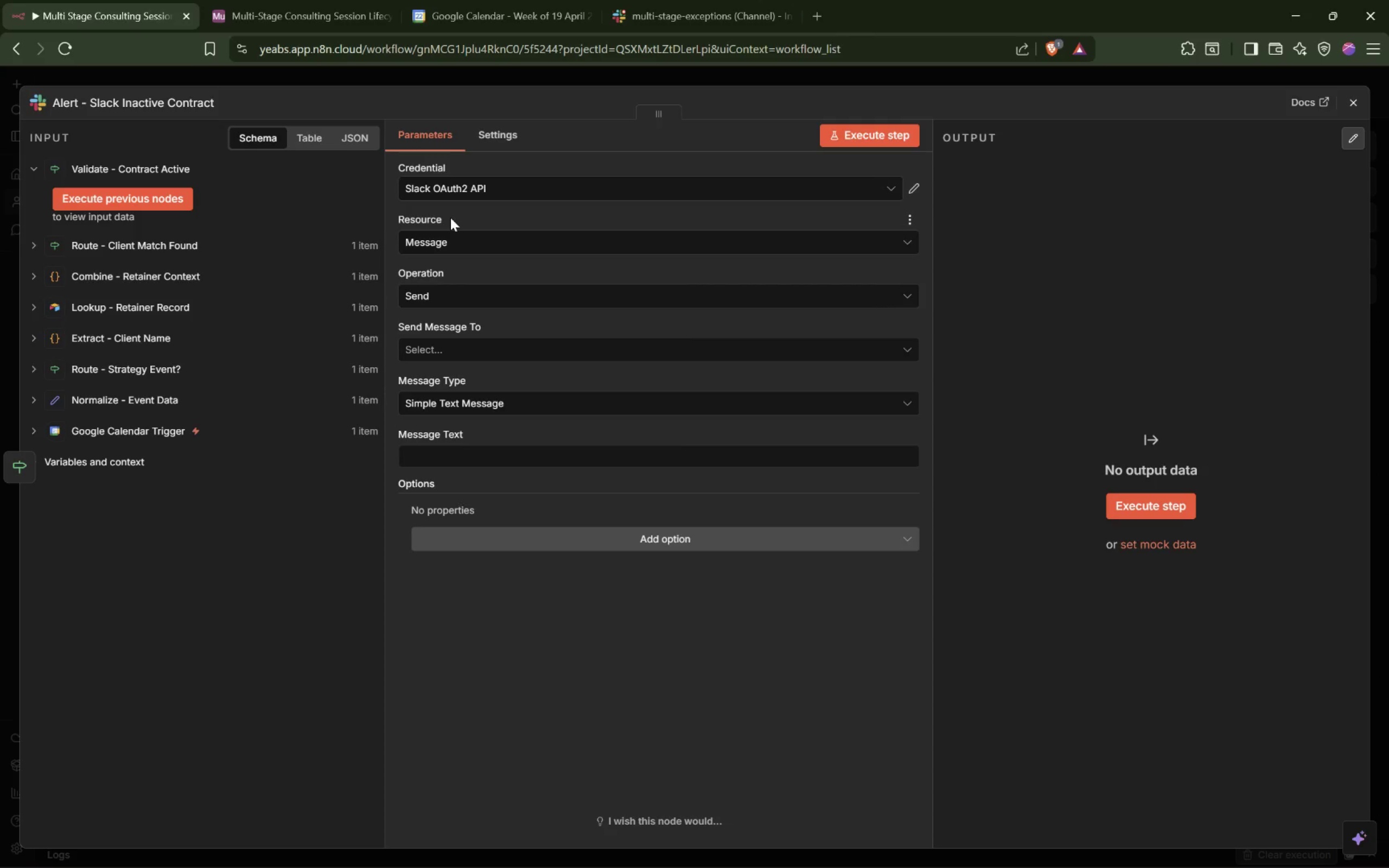 
wait(11.52)
 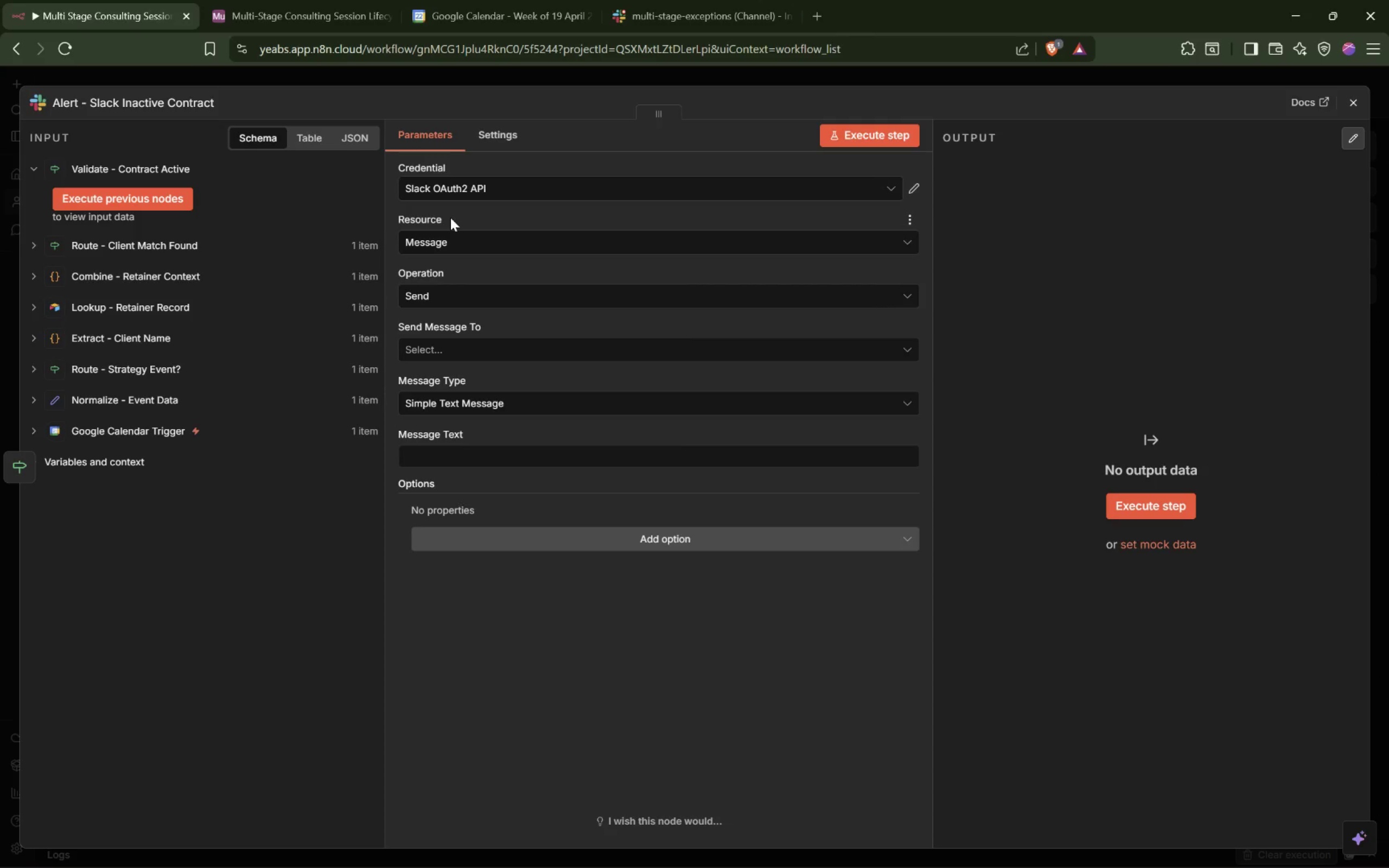 
left_click([469, 355])
 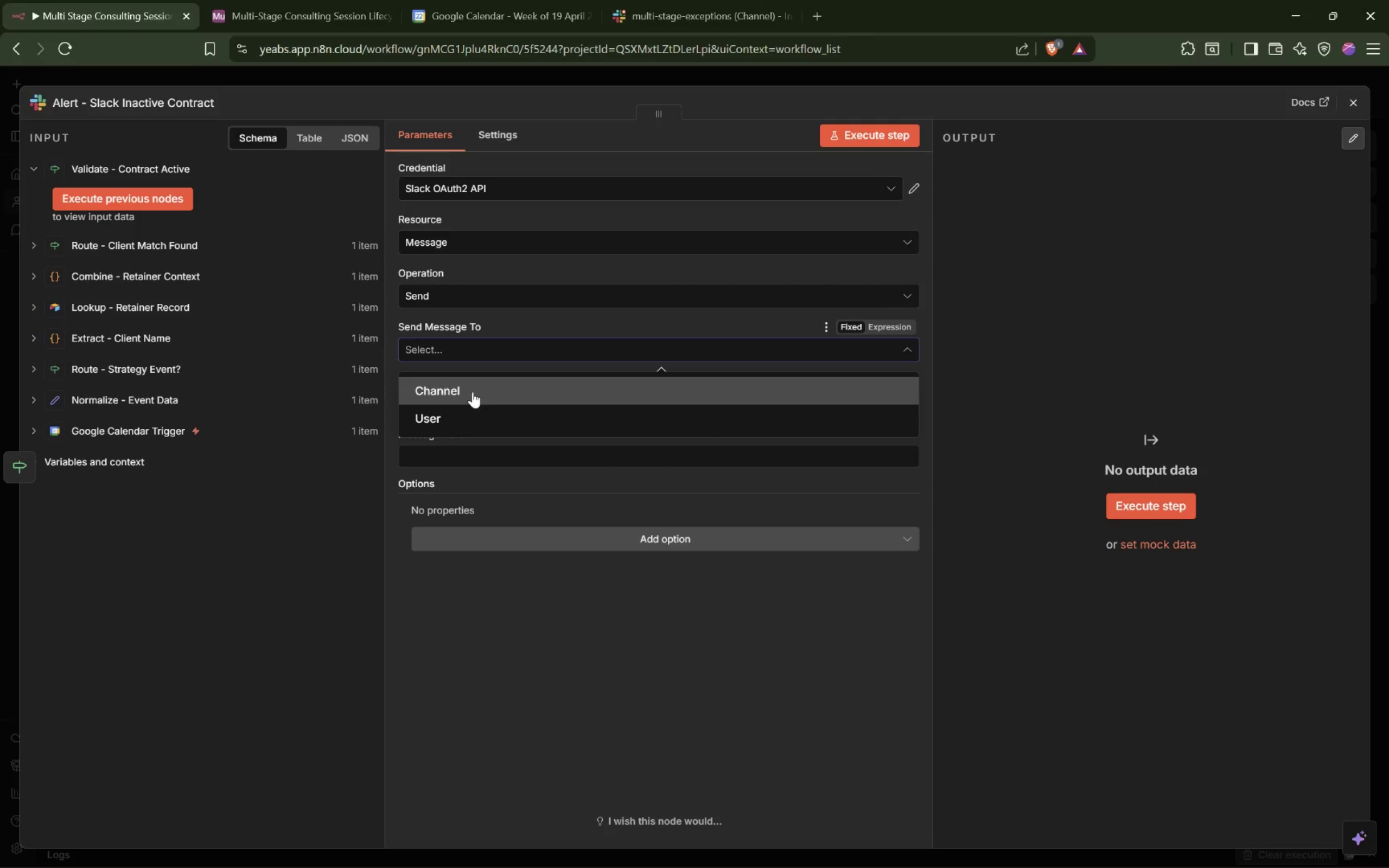 
left_click([473, 392])
 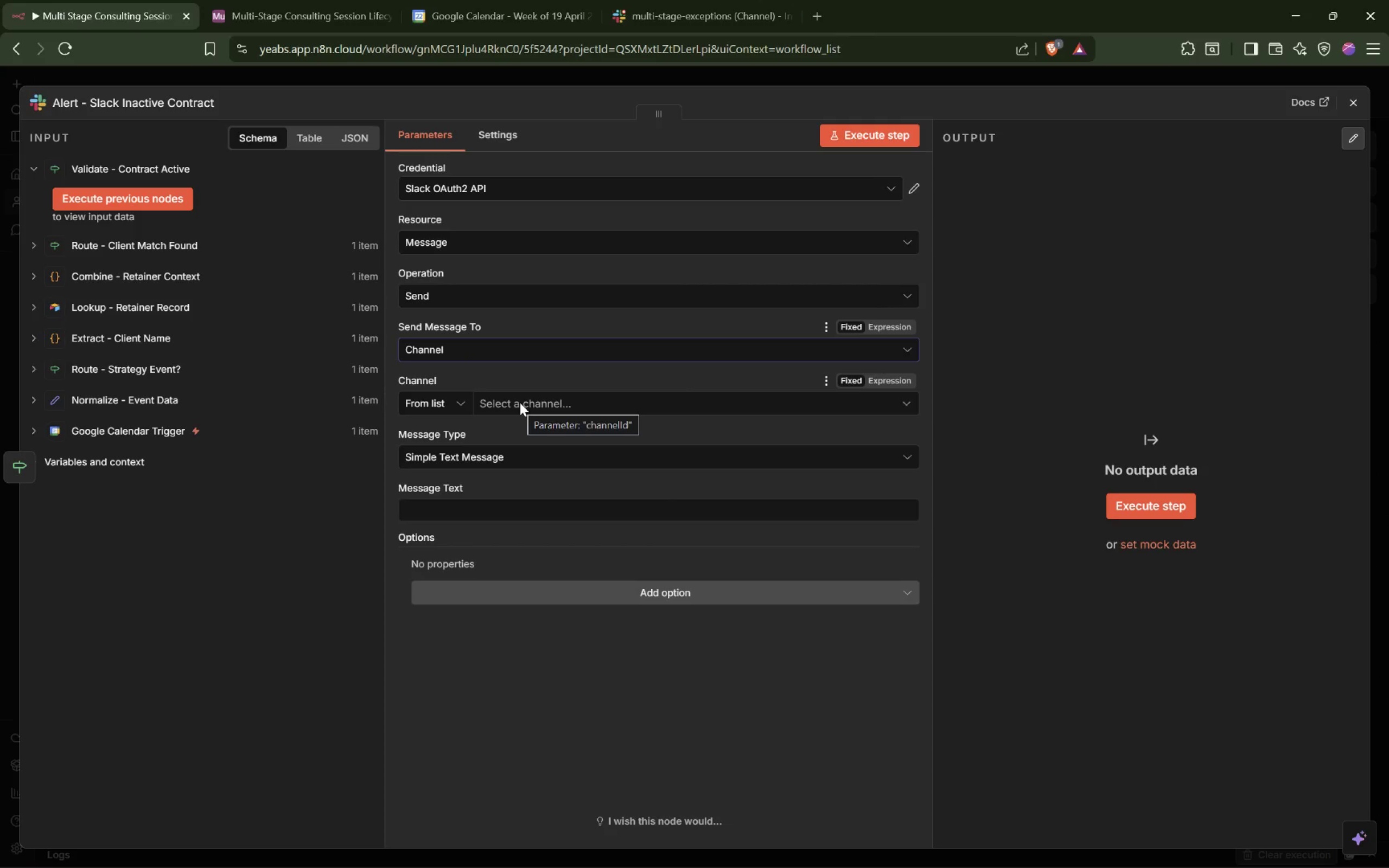 
left_click([520, 403])
 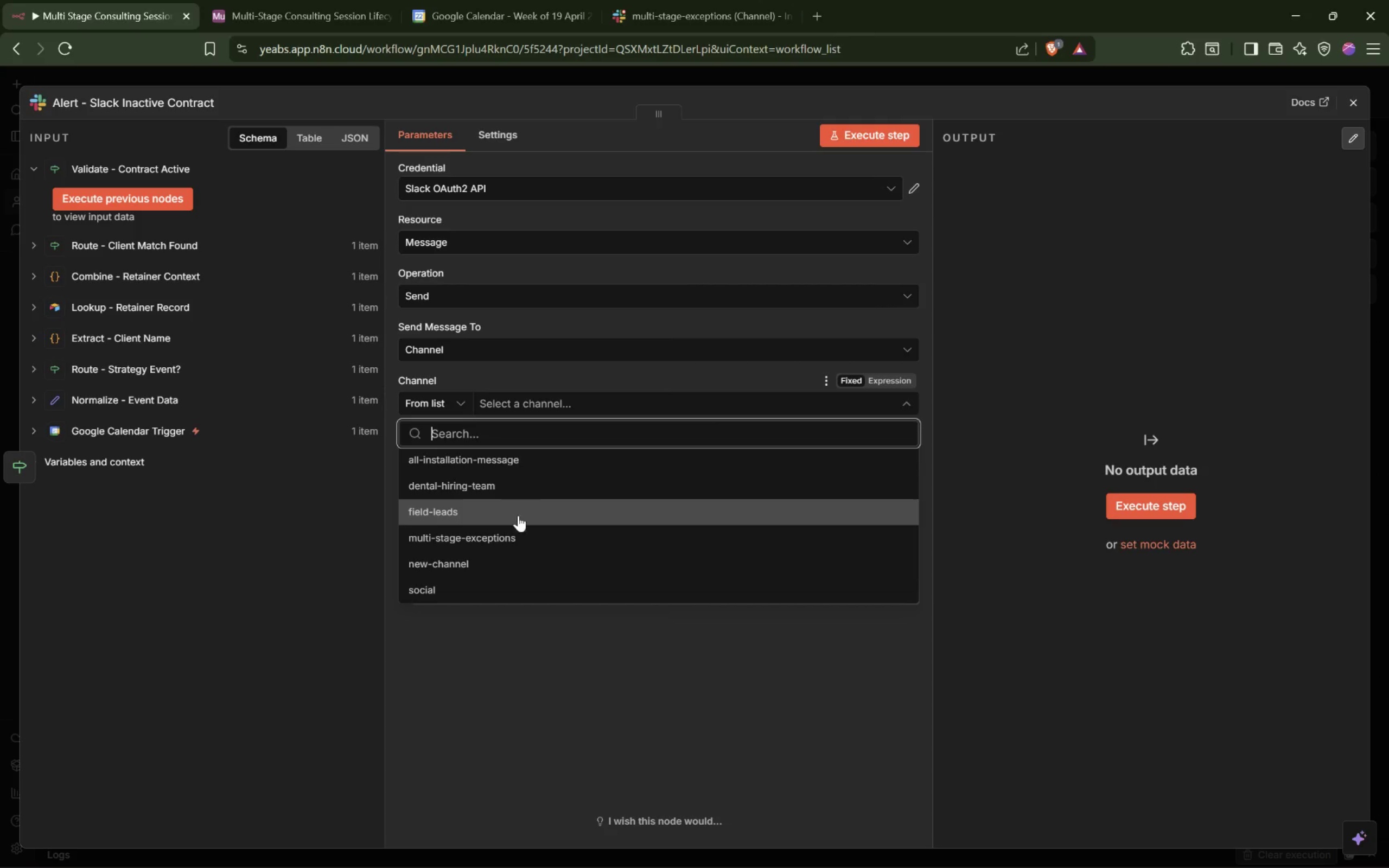 
left_click([521, 529])
 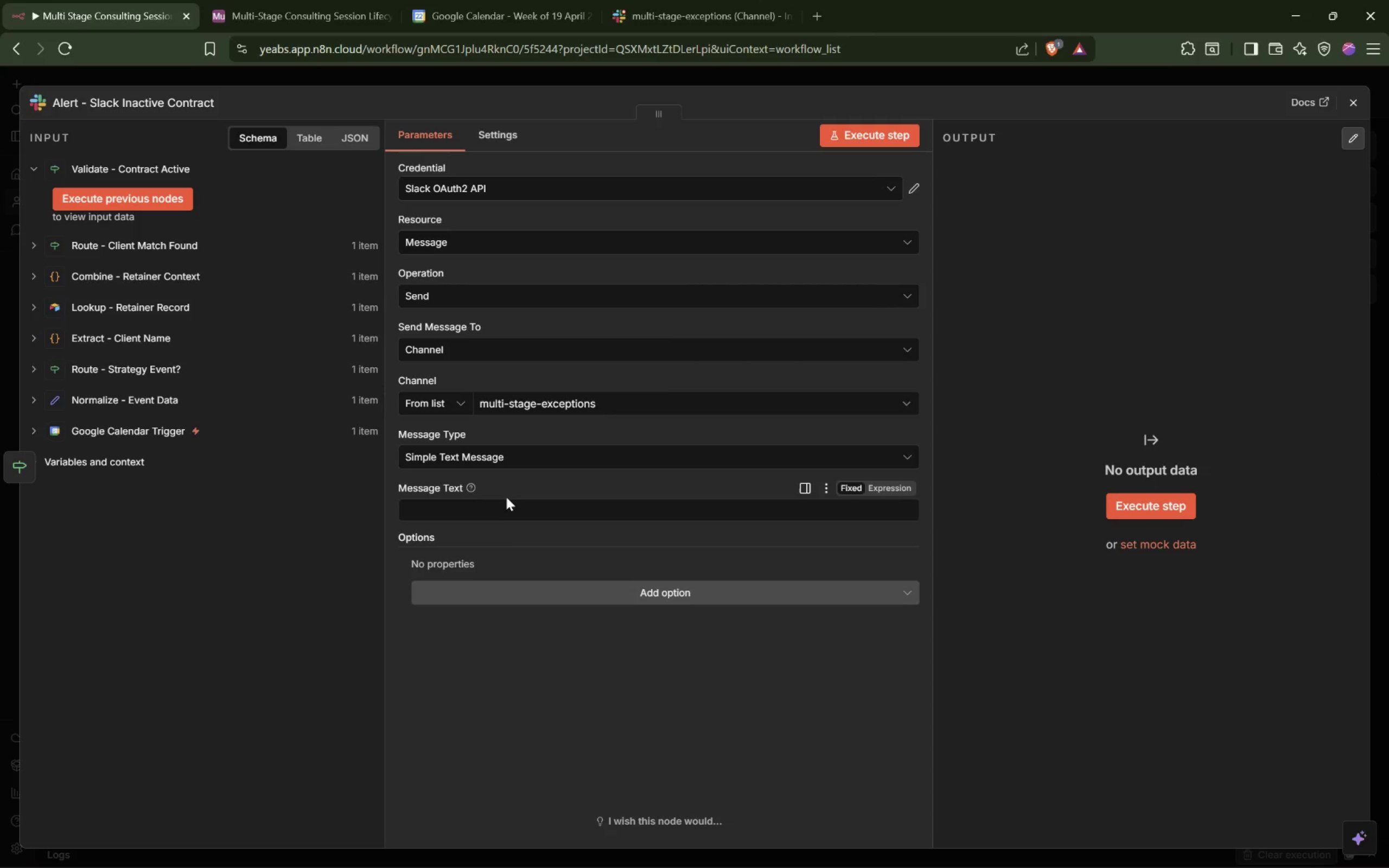 
left_click([510, 516])
 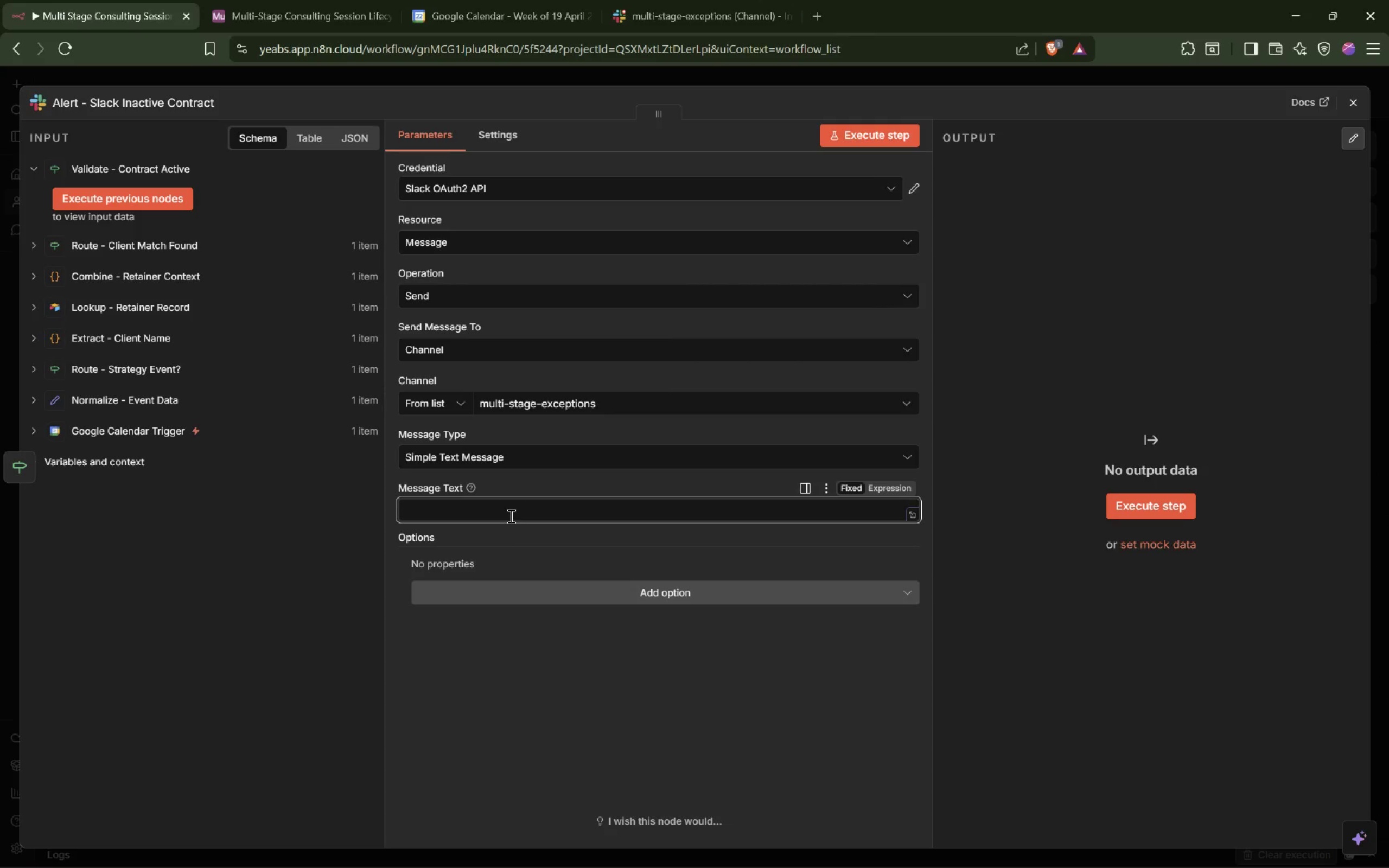 
key(Shift+BracketLeft)
 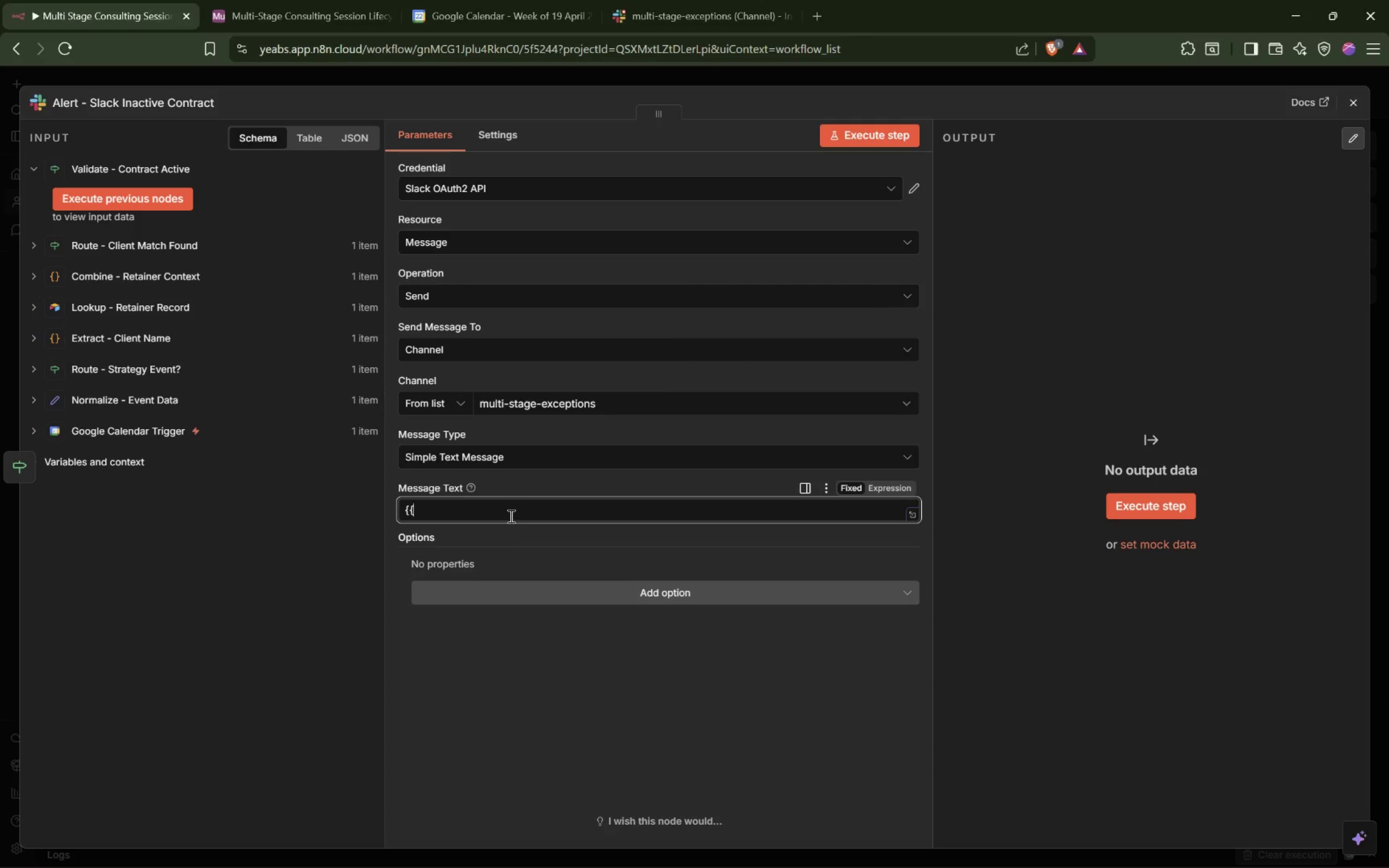 
key(Shift+BracketLeft)
 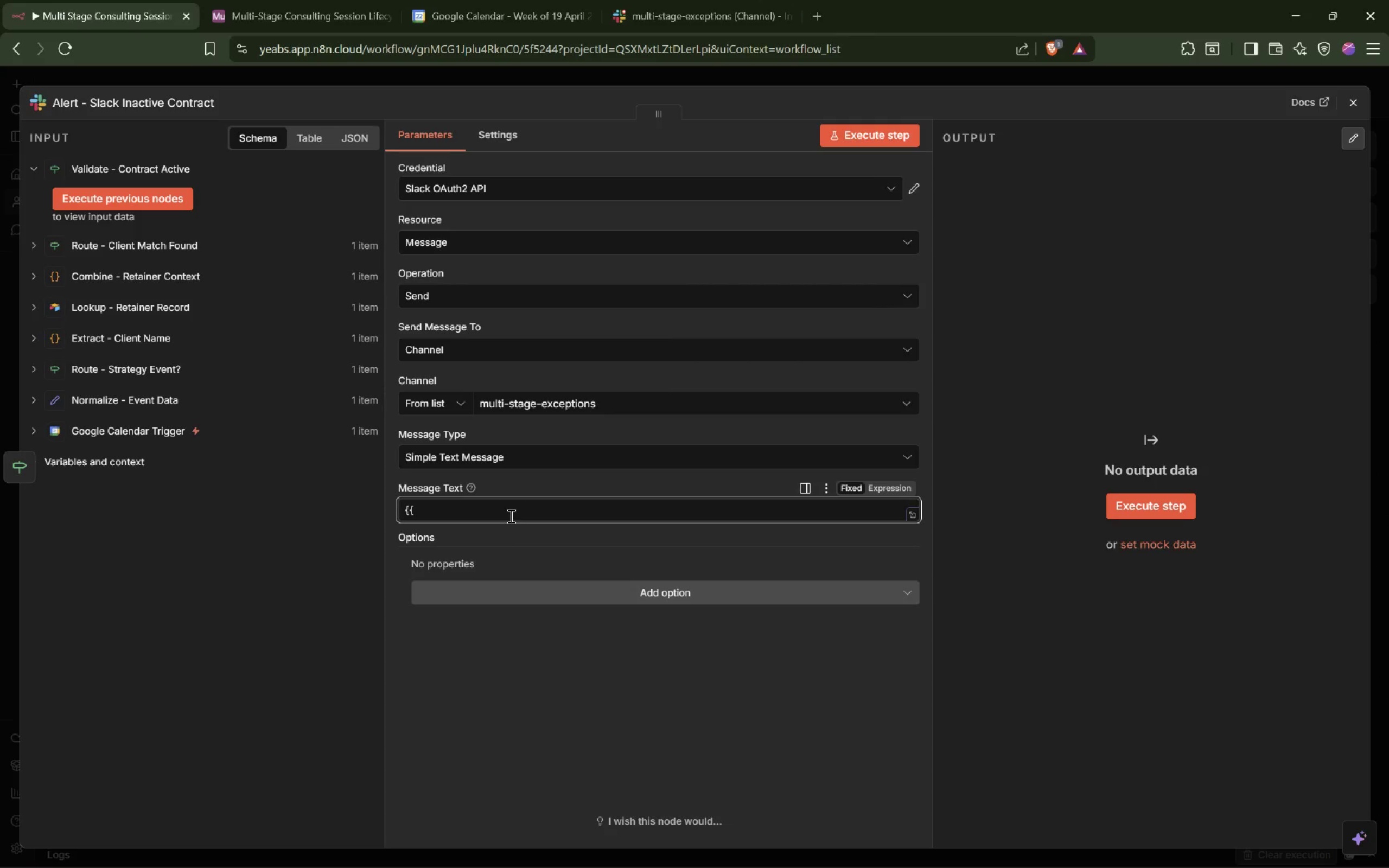 
key(Shift+BracketRight)
 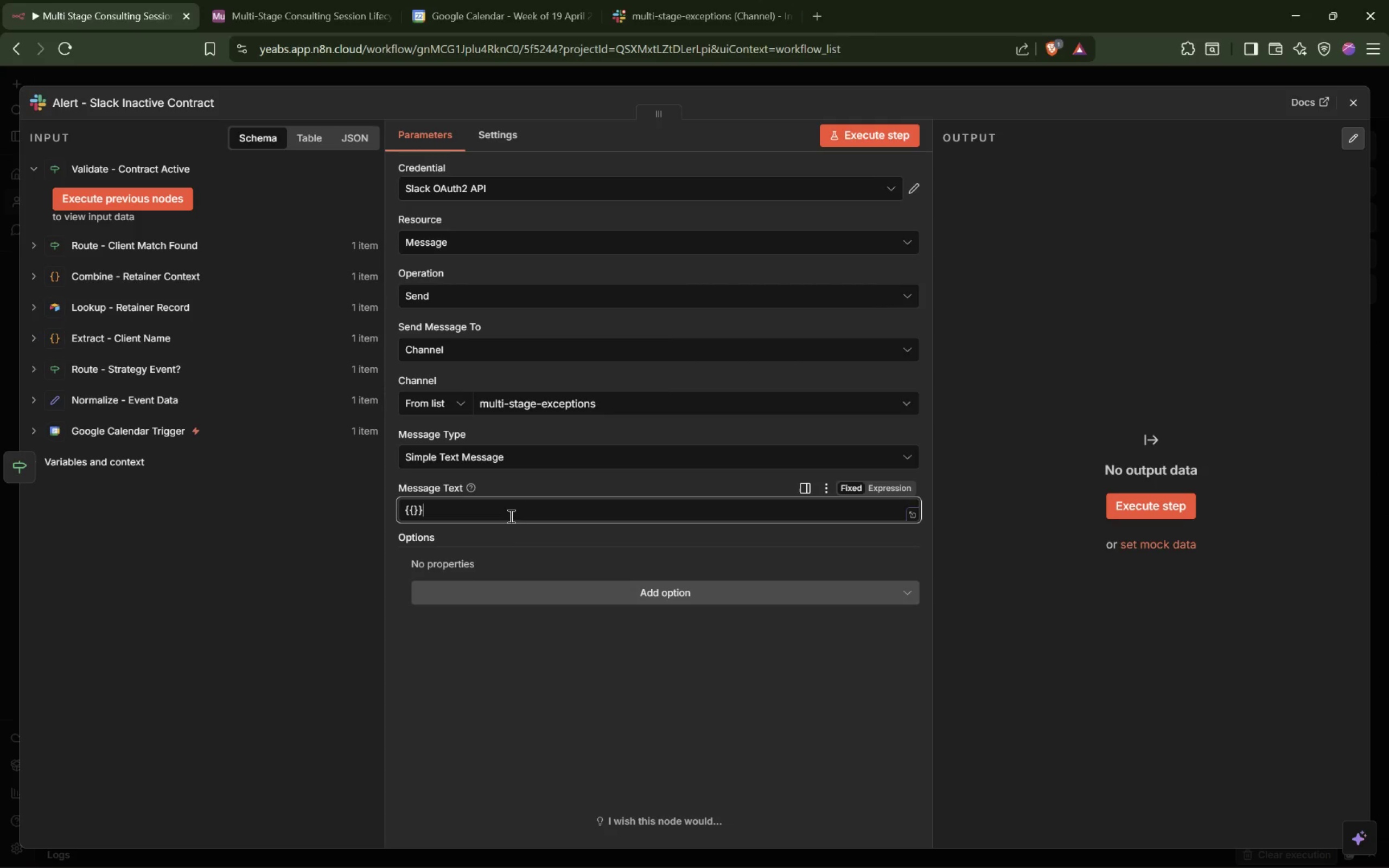 
key(Shift+BracketRight)
 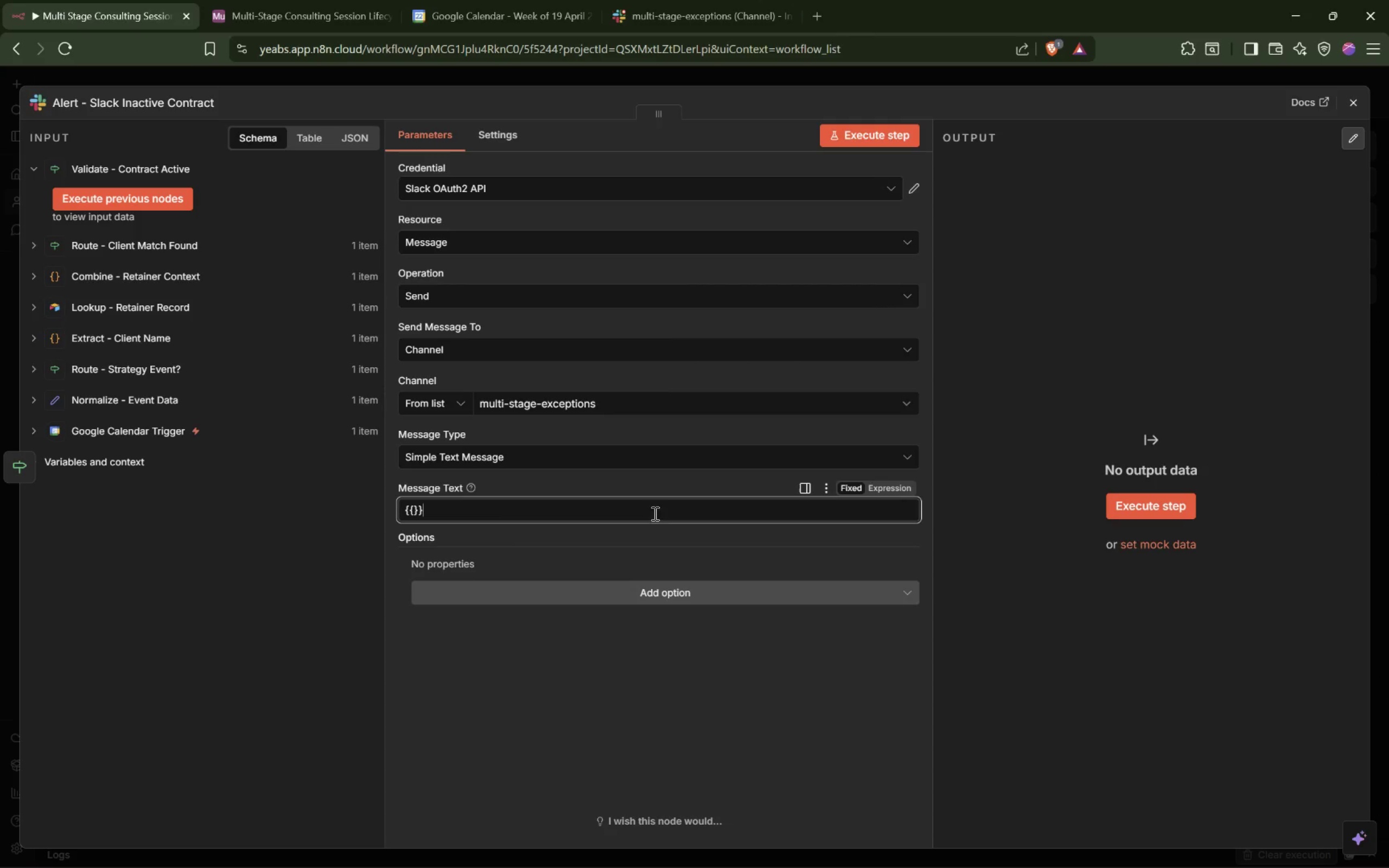 
left_click([877, 490])
 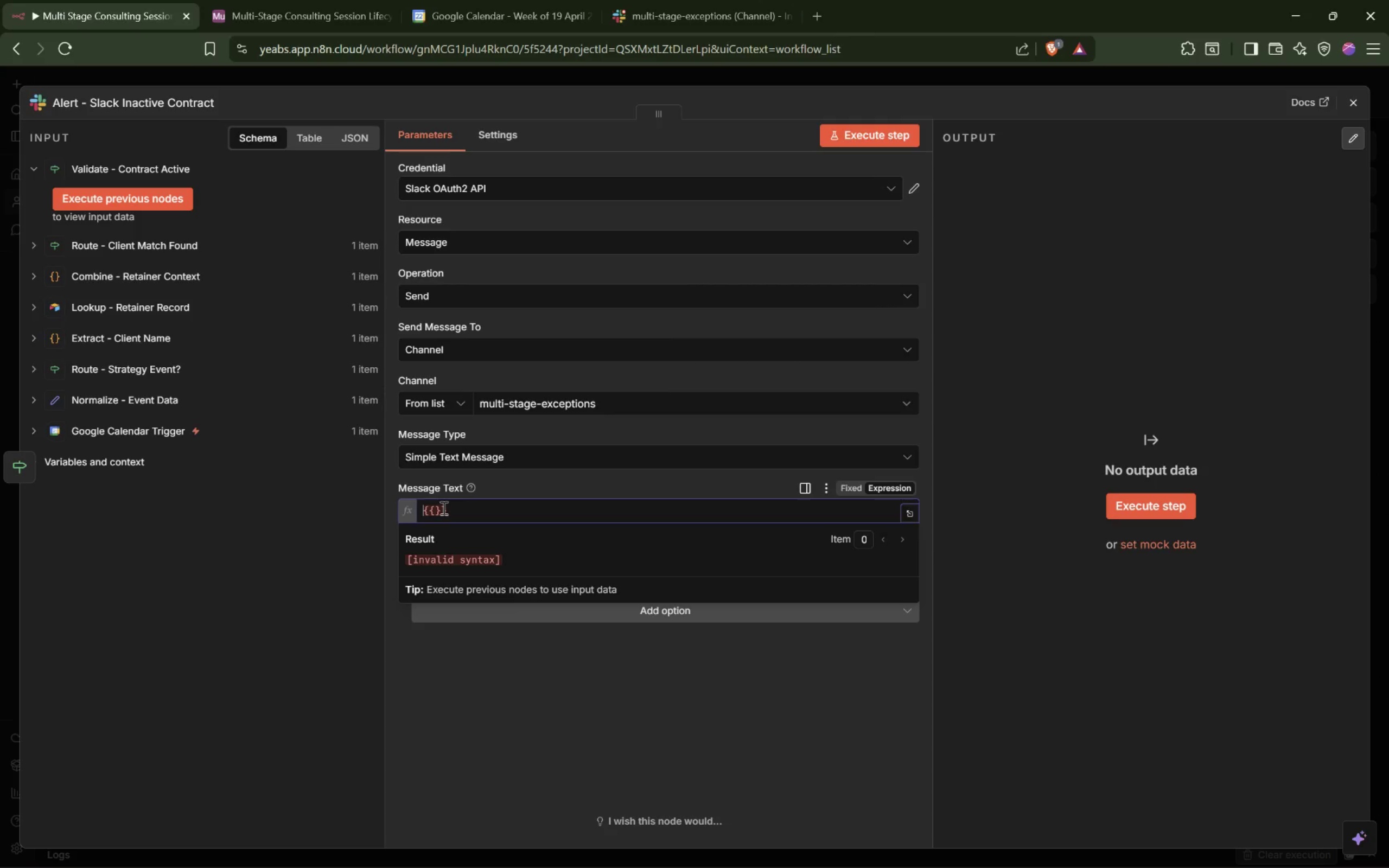 
left_click([434, 514])
 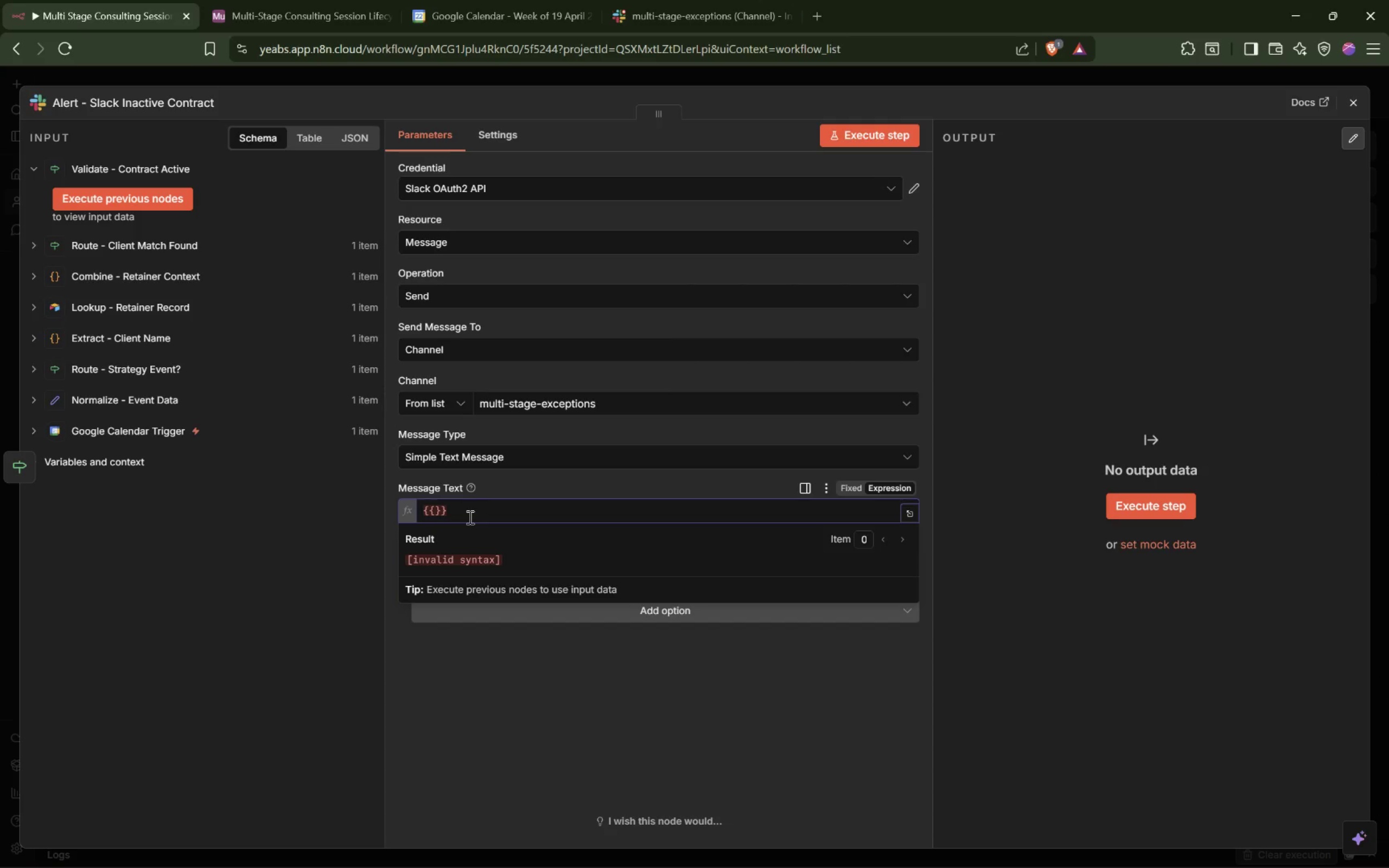 
key(Enter)
 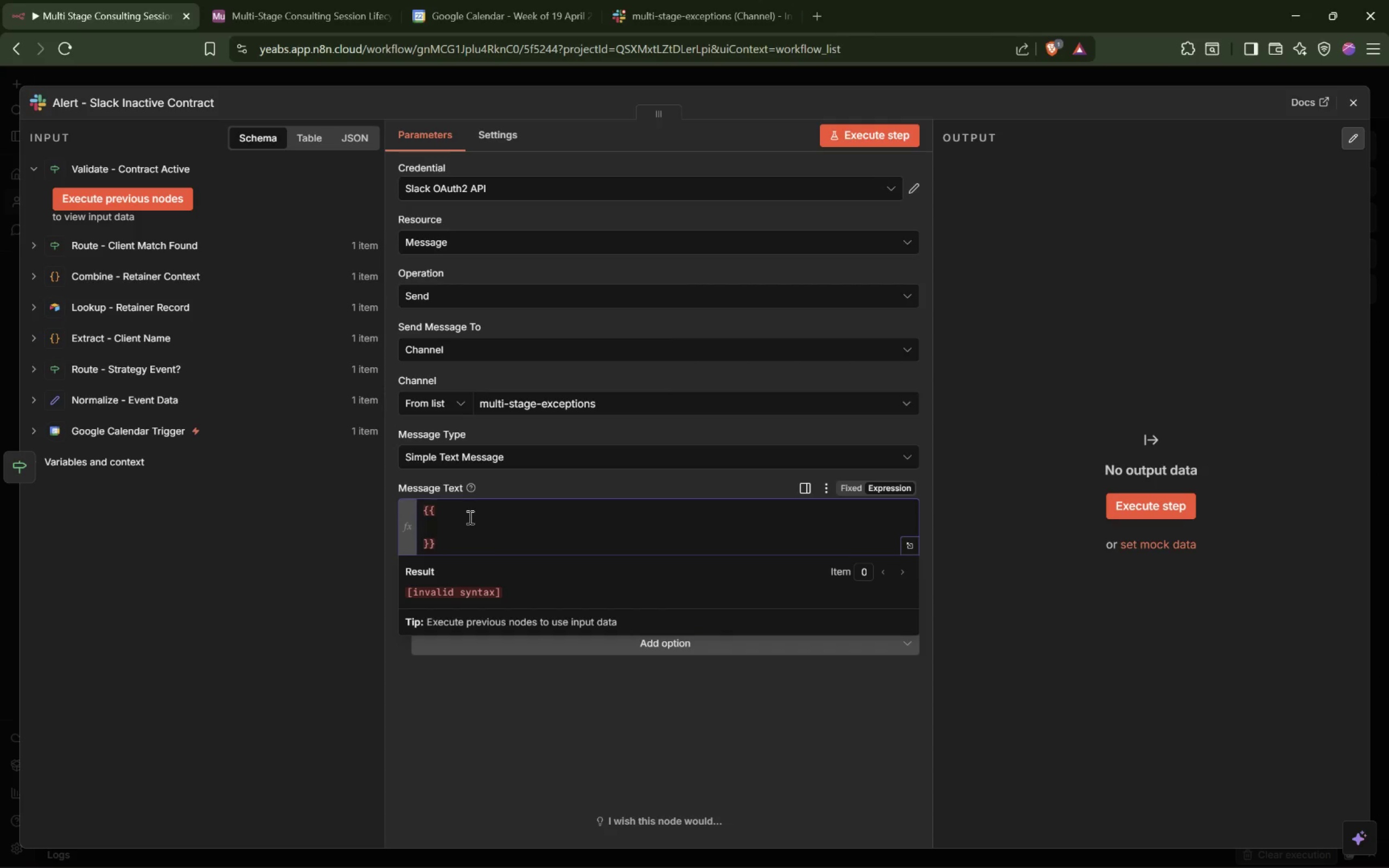 
key(Backquote)
 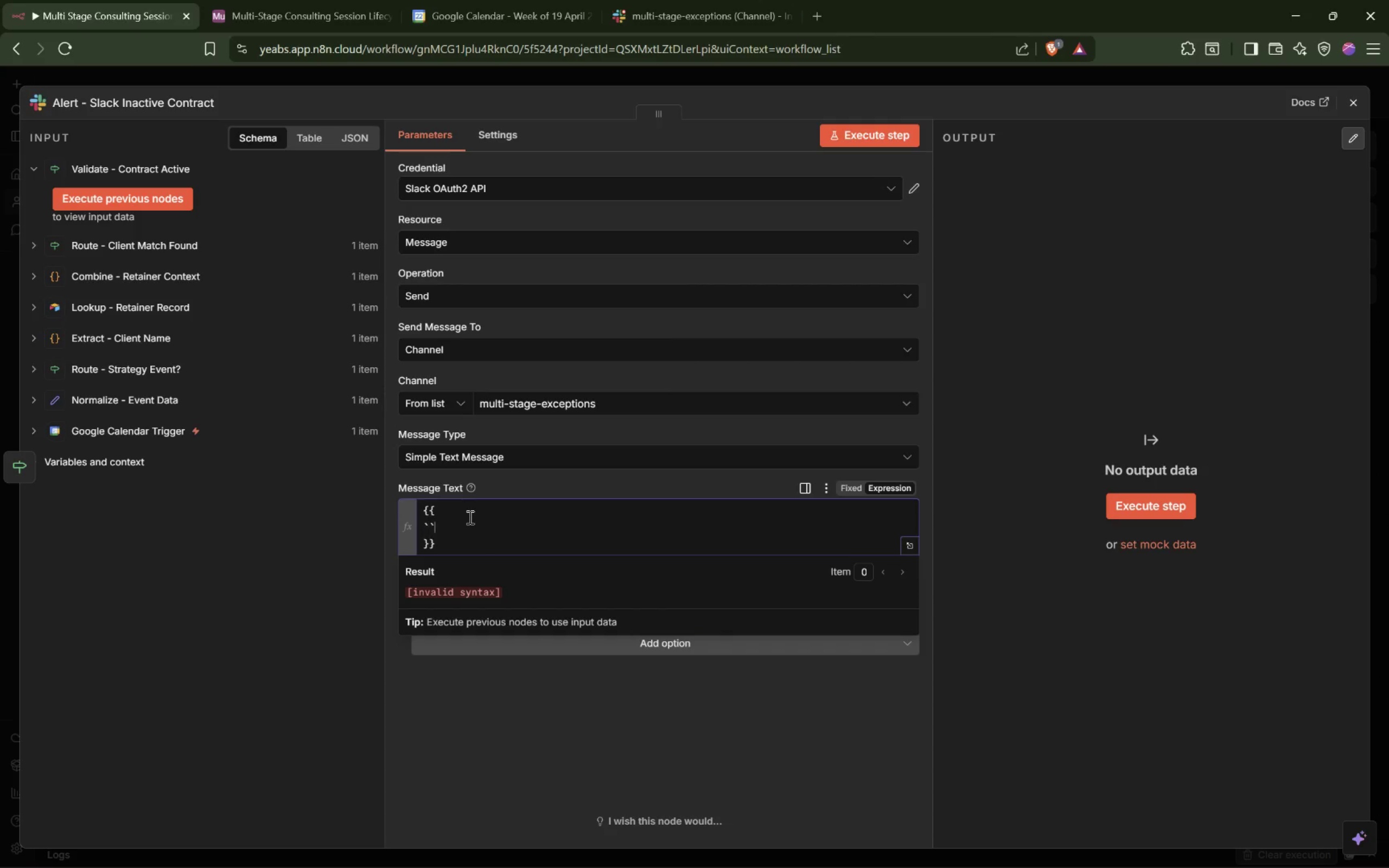 
key(Backquote)
 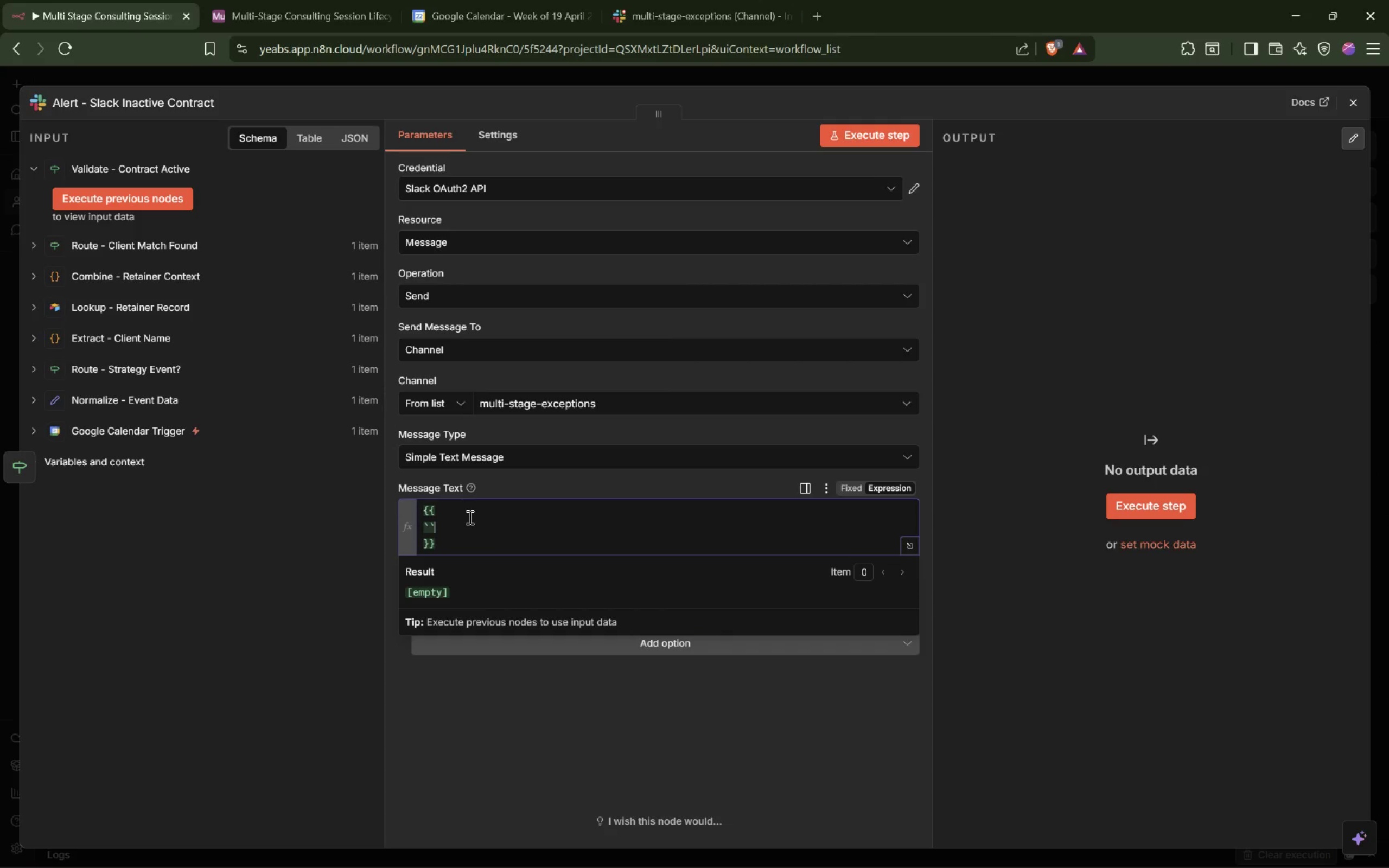 
key(ArrowLeft)
 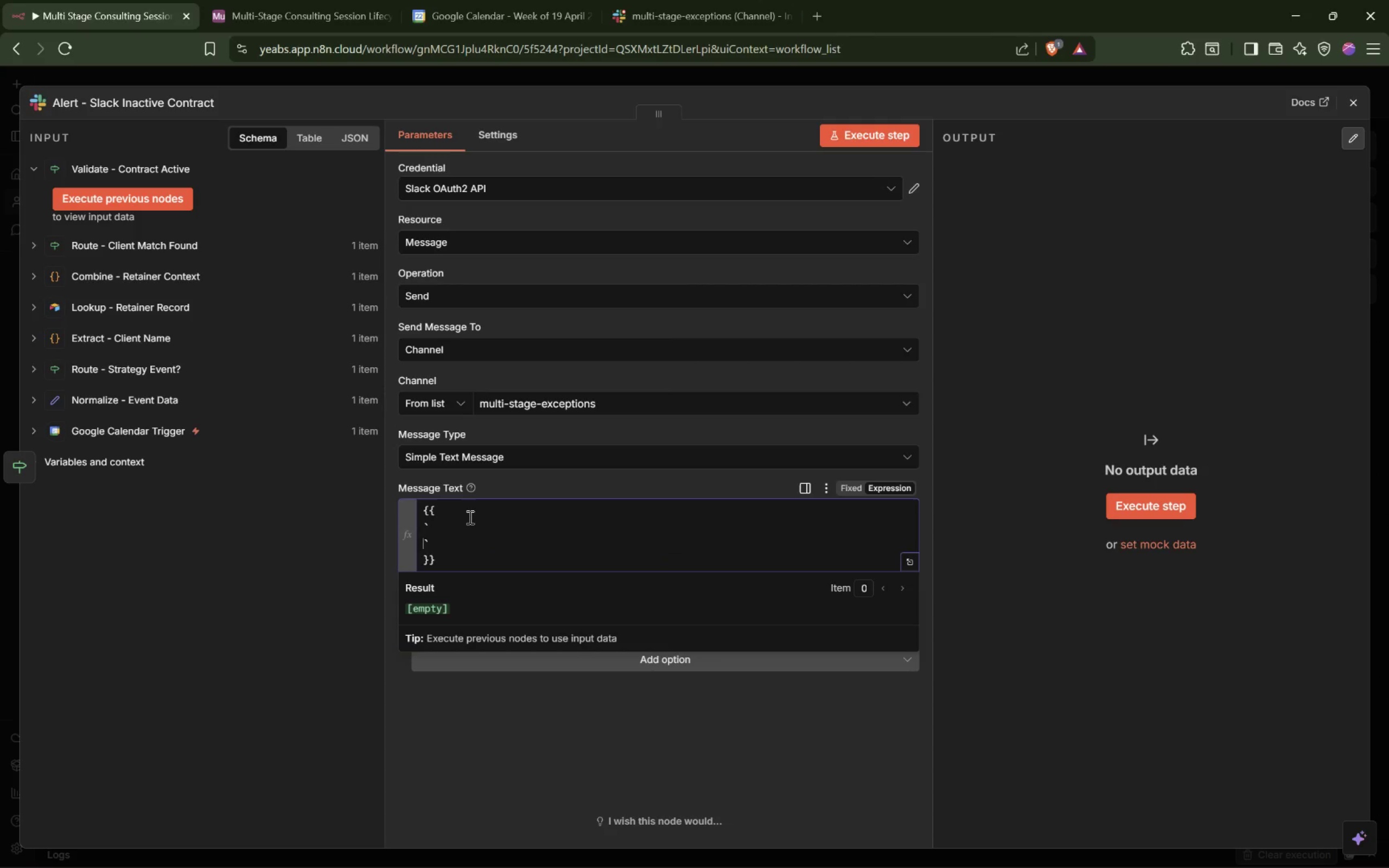 
key(Enter)
 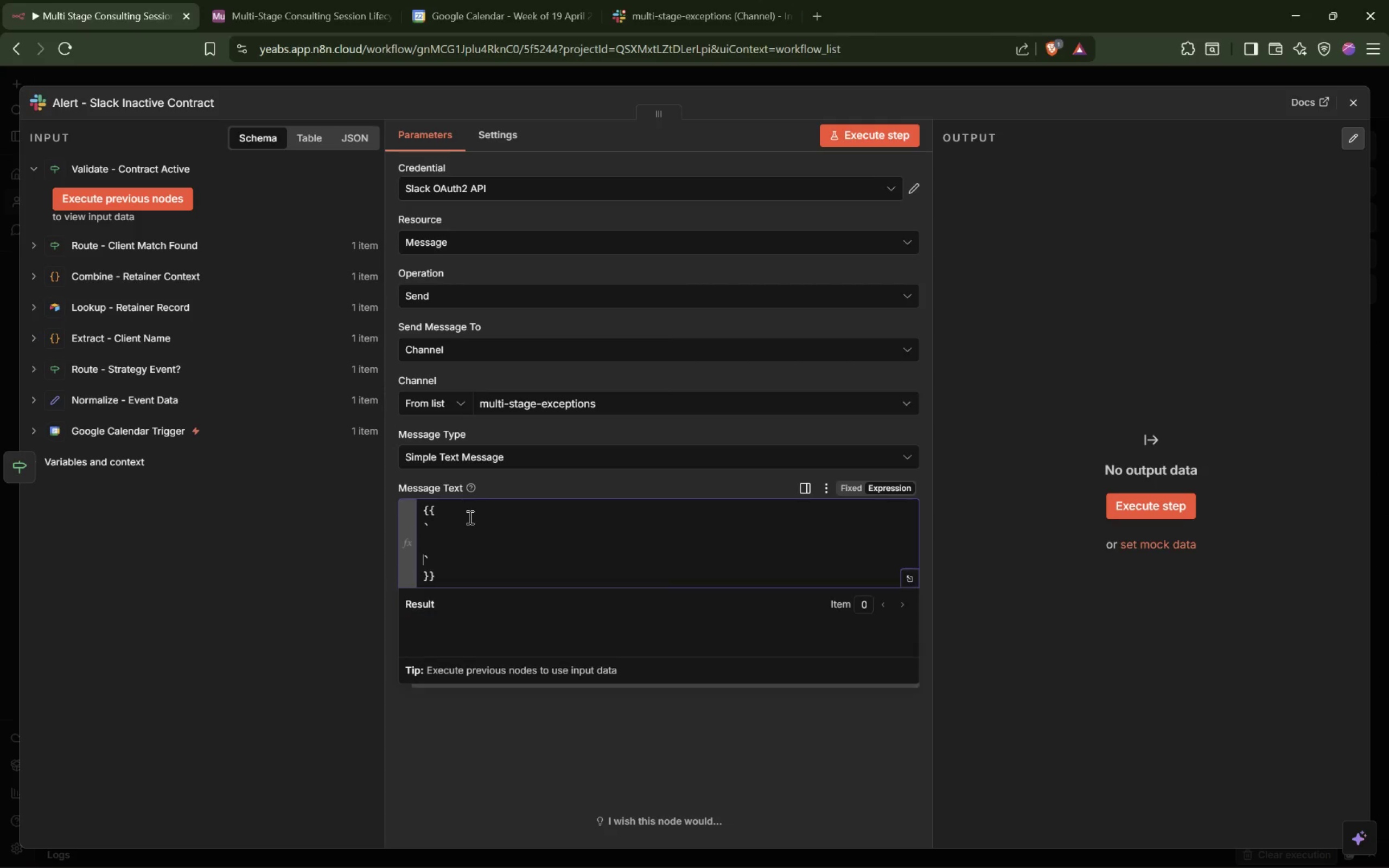 
key(Enter)
 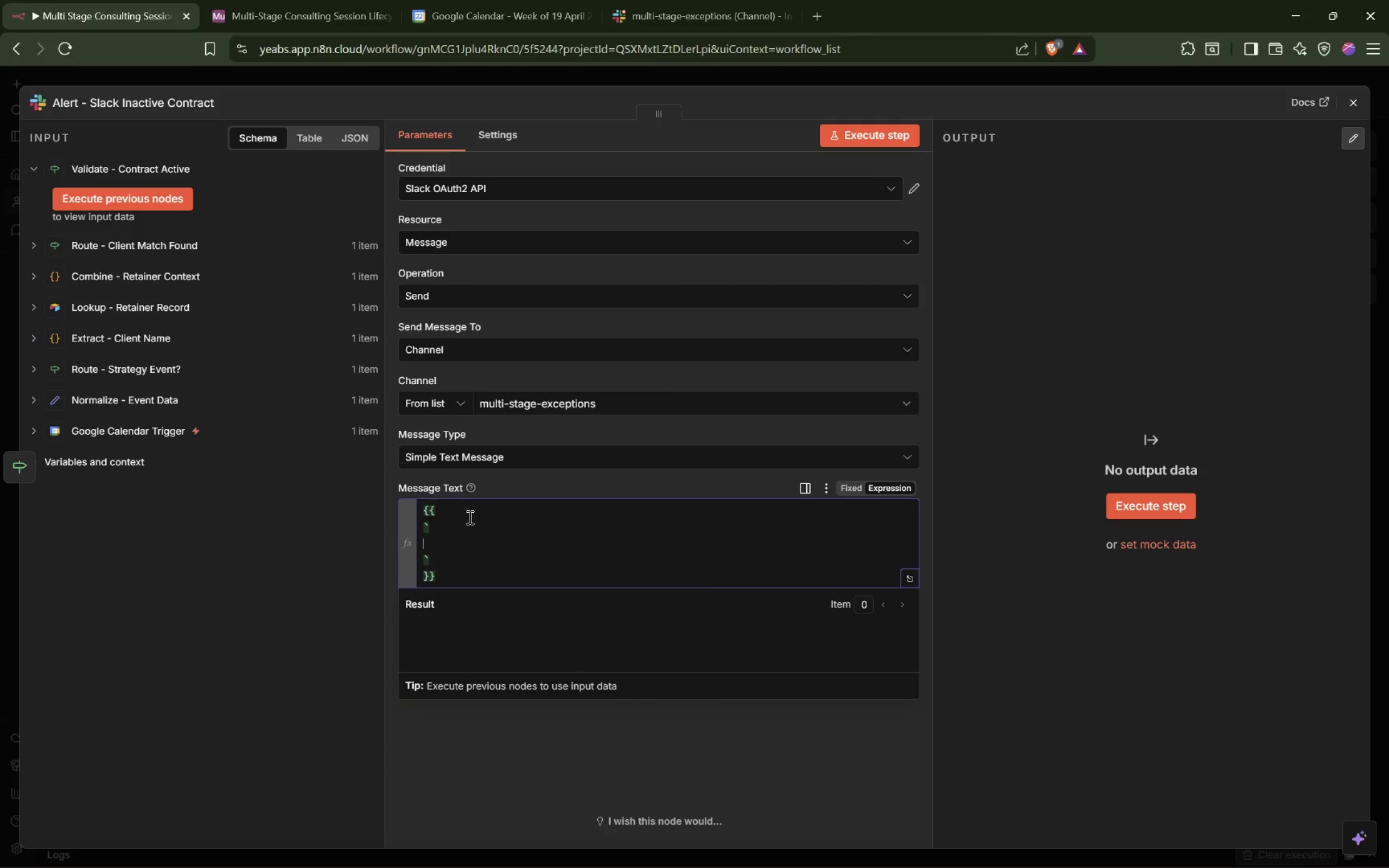 
key(ArrowUp)
 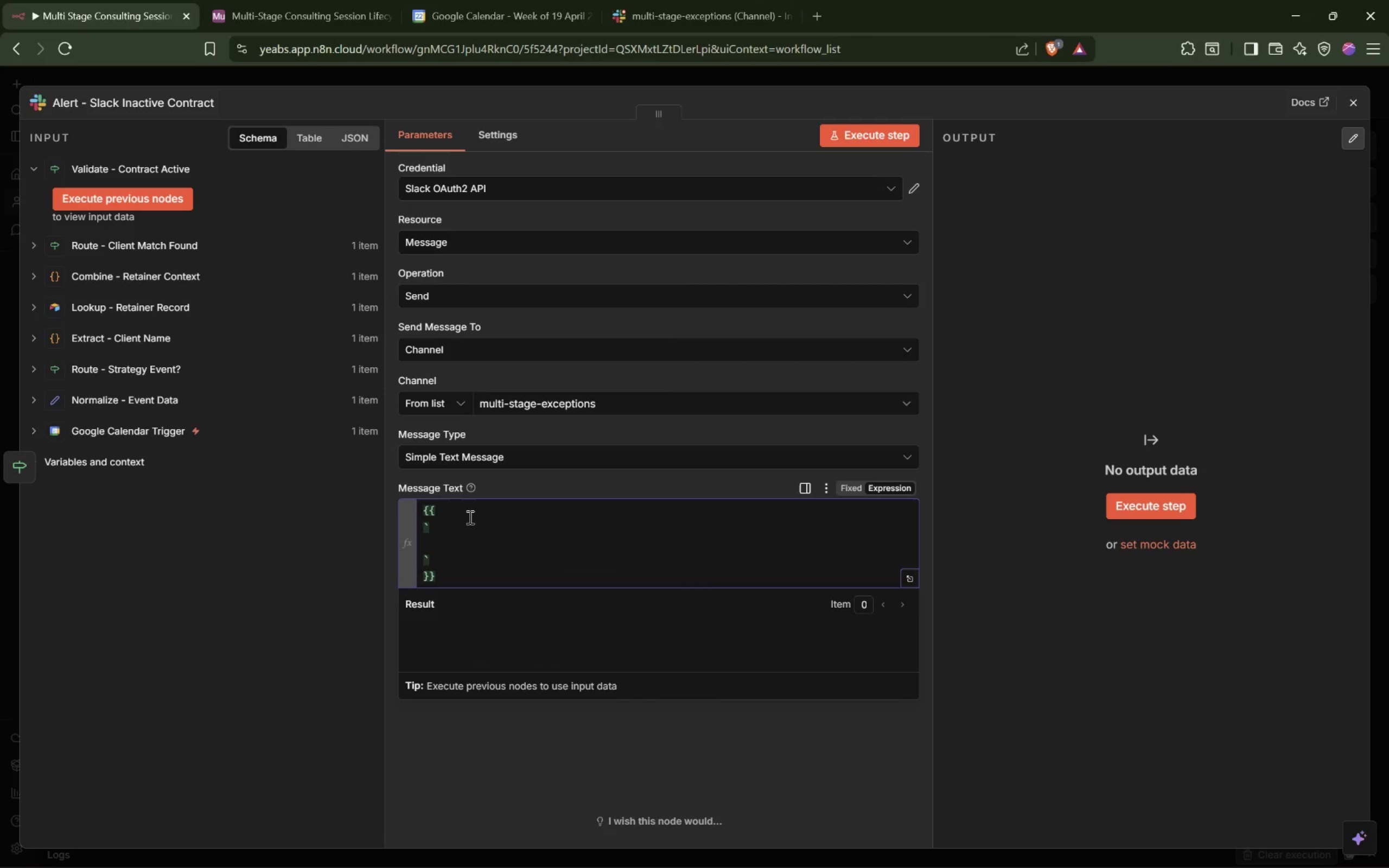 
key(Tab)
type(Contract exception detected.)
 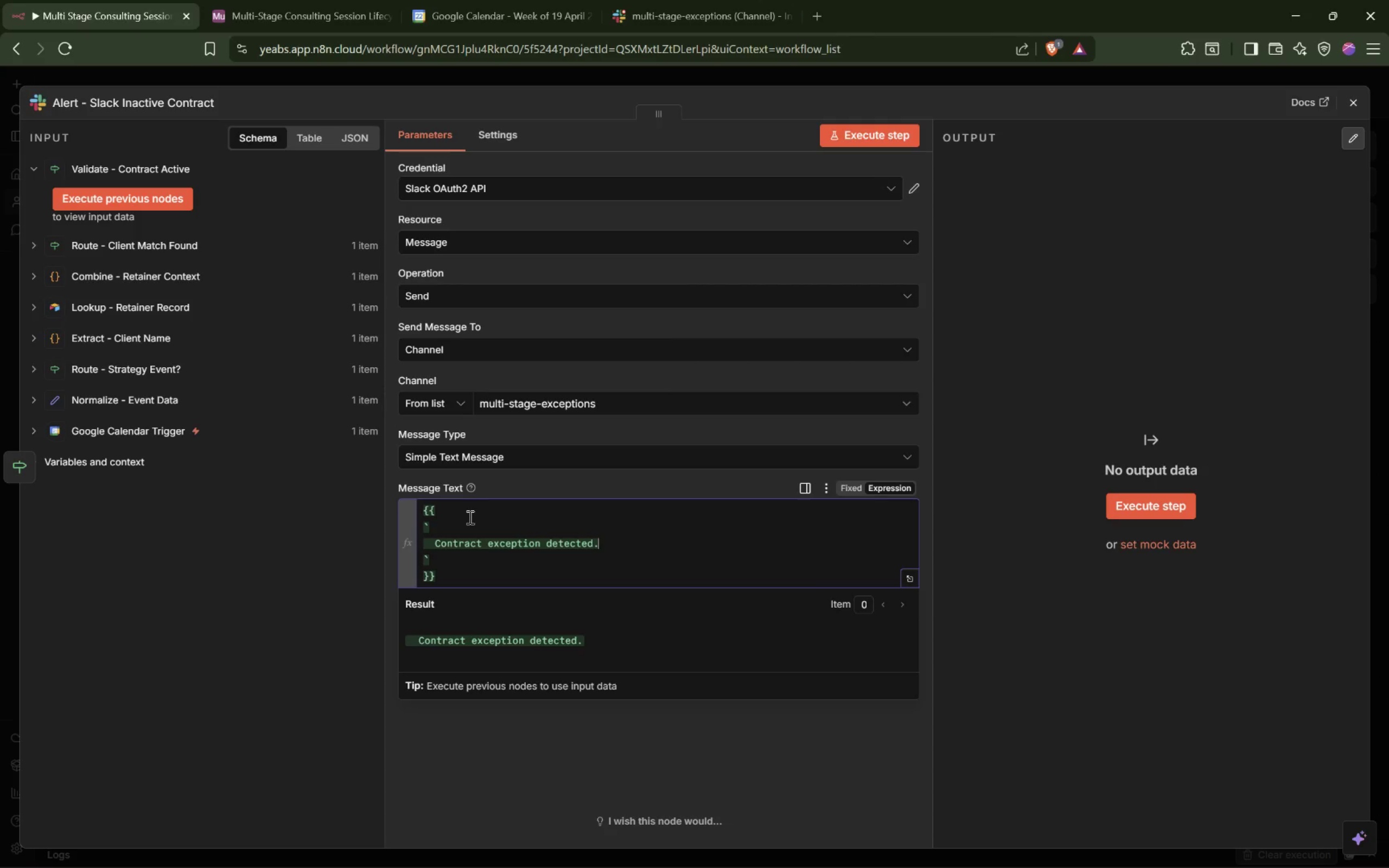 
key(Enter)
 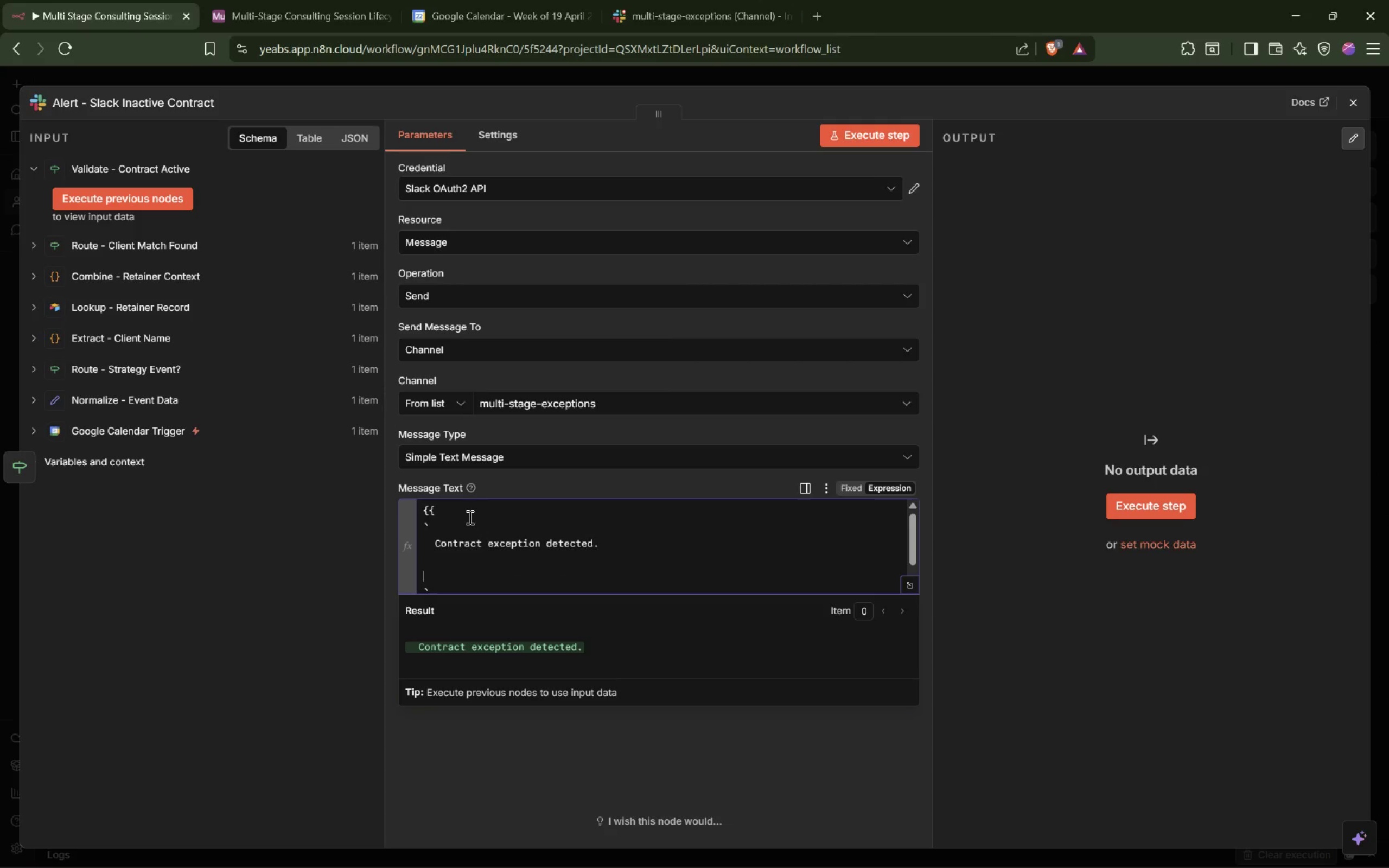 
key(Enter)
 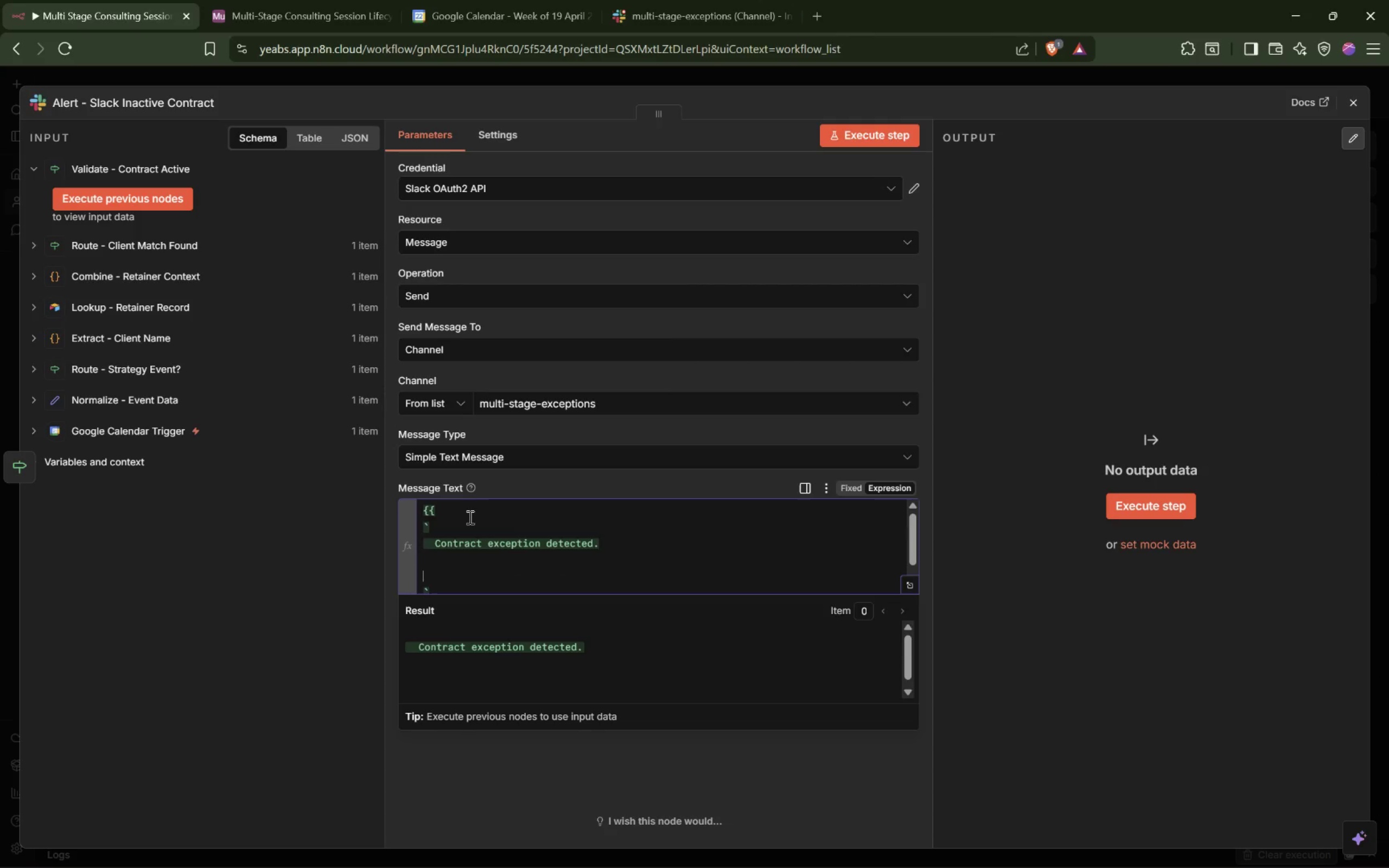 
type(Client: ${$json.client_name)
 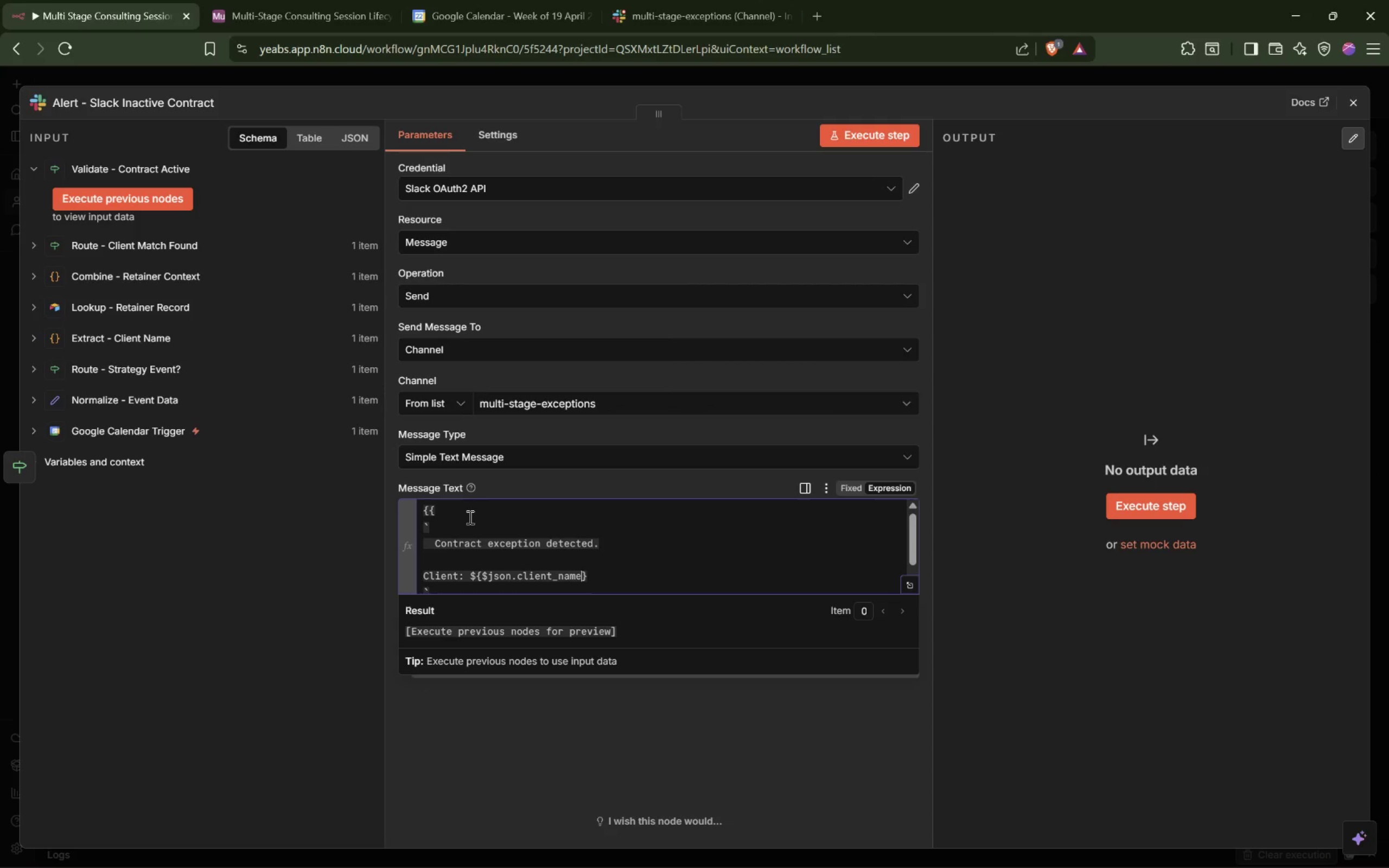 
key(ArrowRight)
 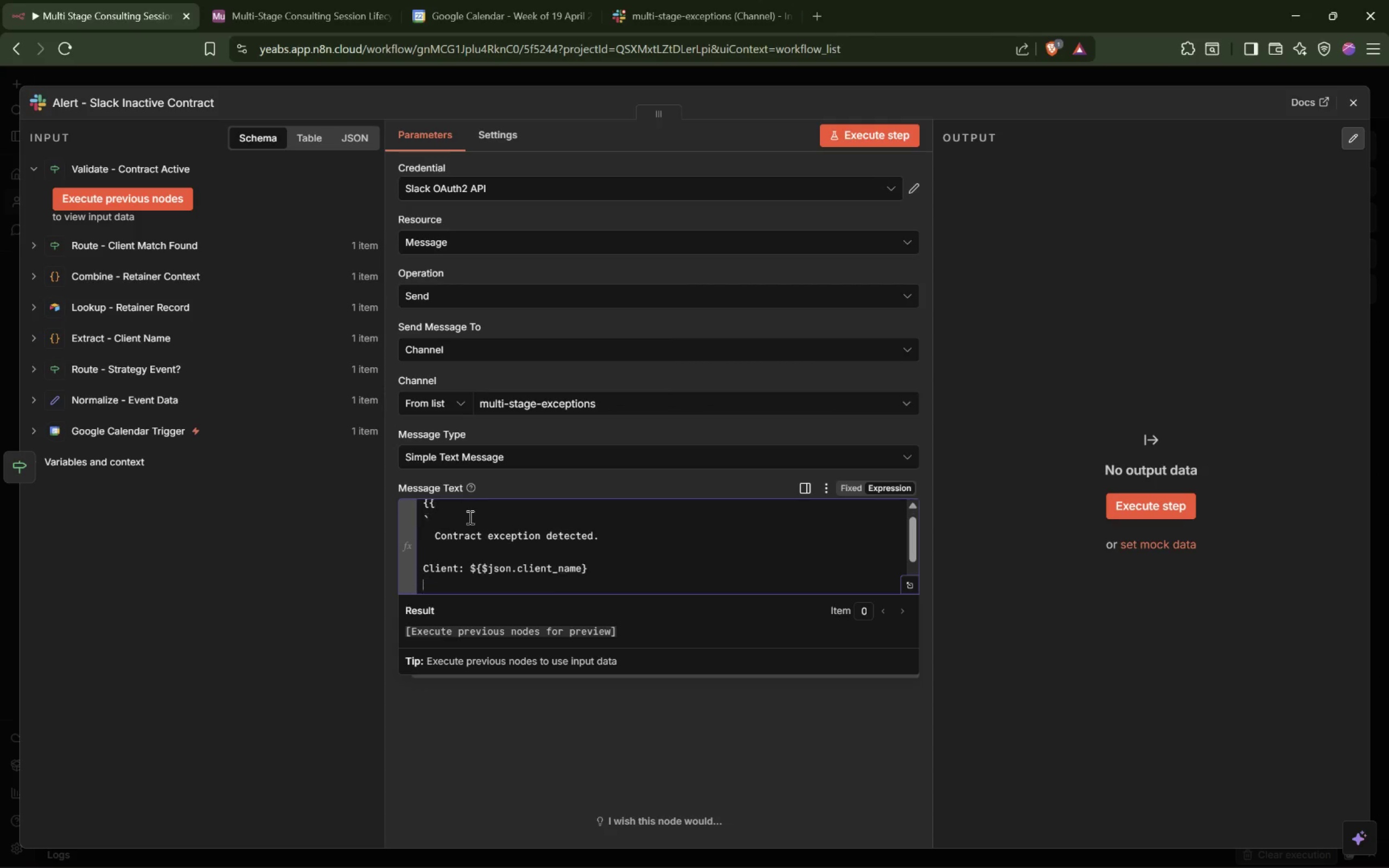 
key(Enter)
 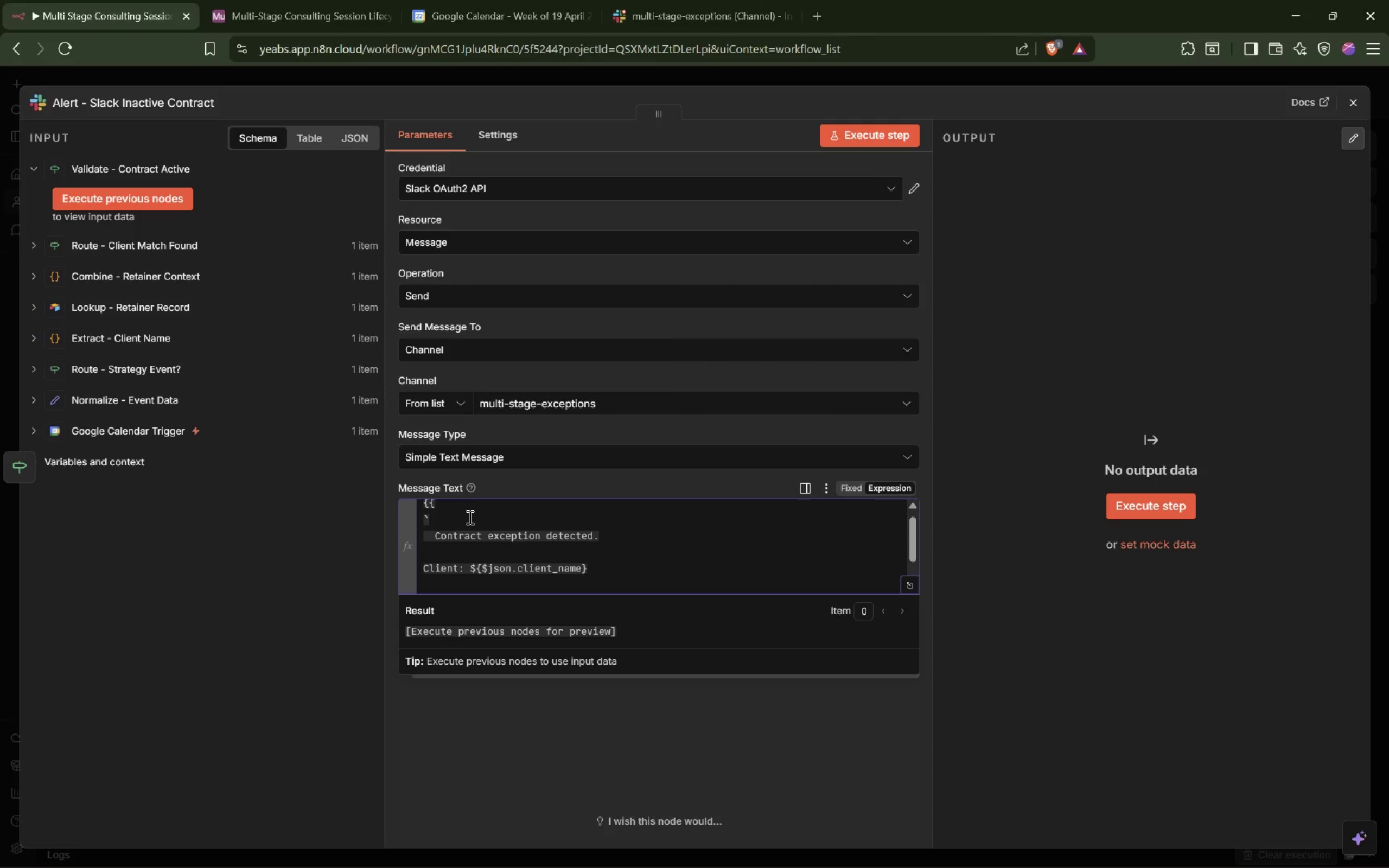 
type(Status: ${$json.contract_status || 'Unknonw)
key(Backspace)
key(Backspace)
type(wn[End])
 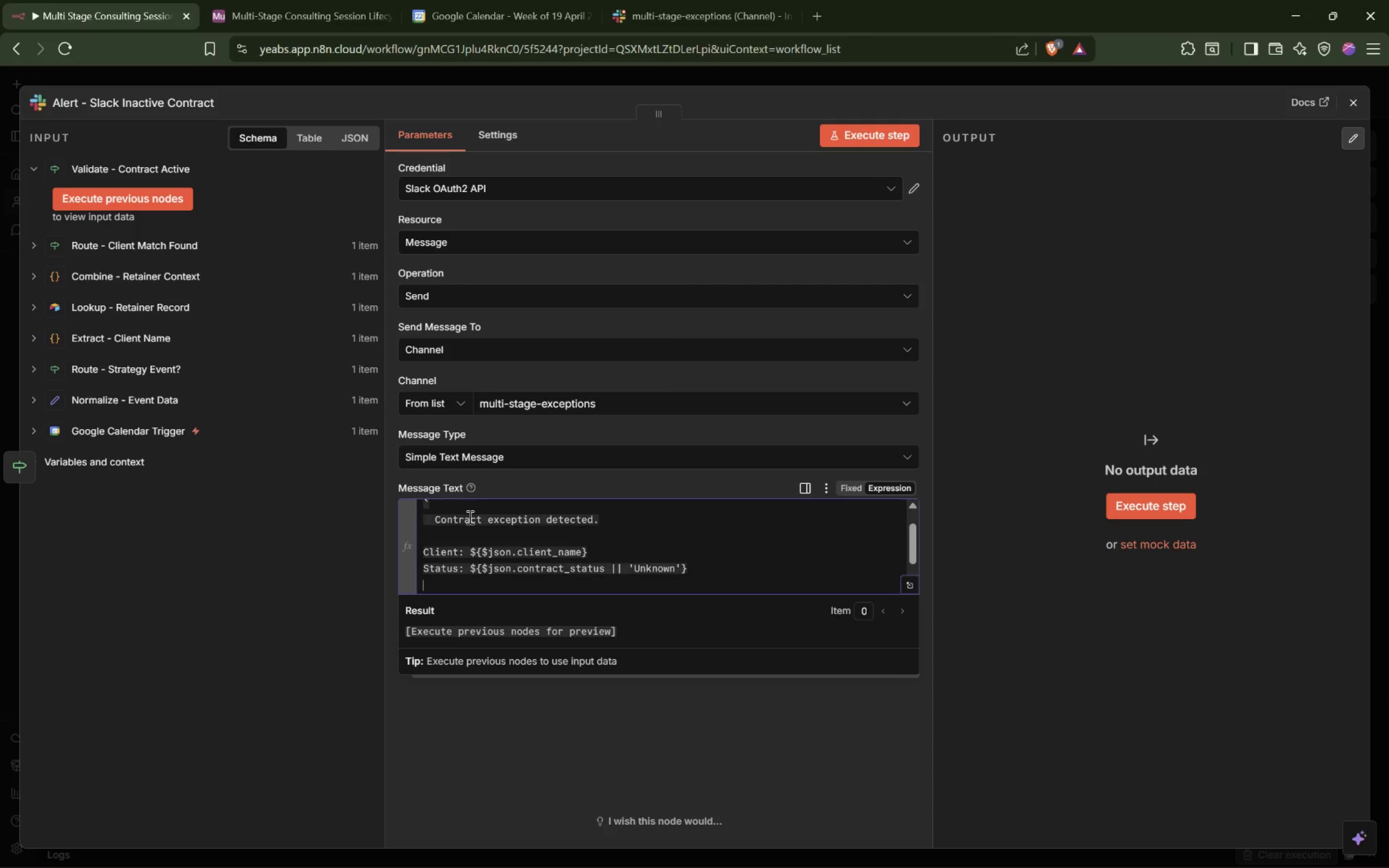 
 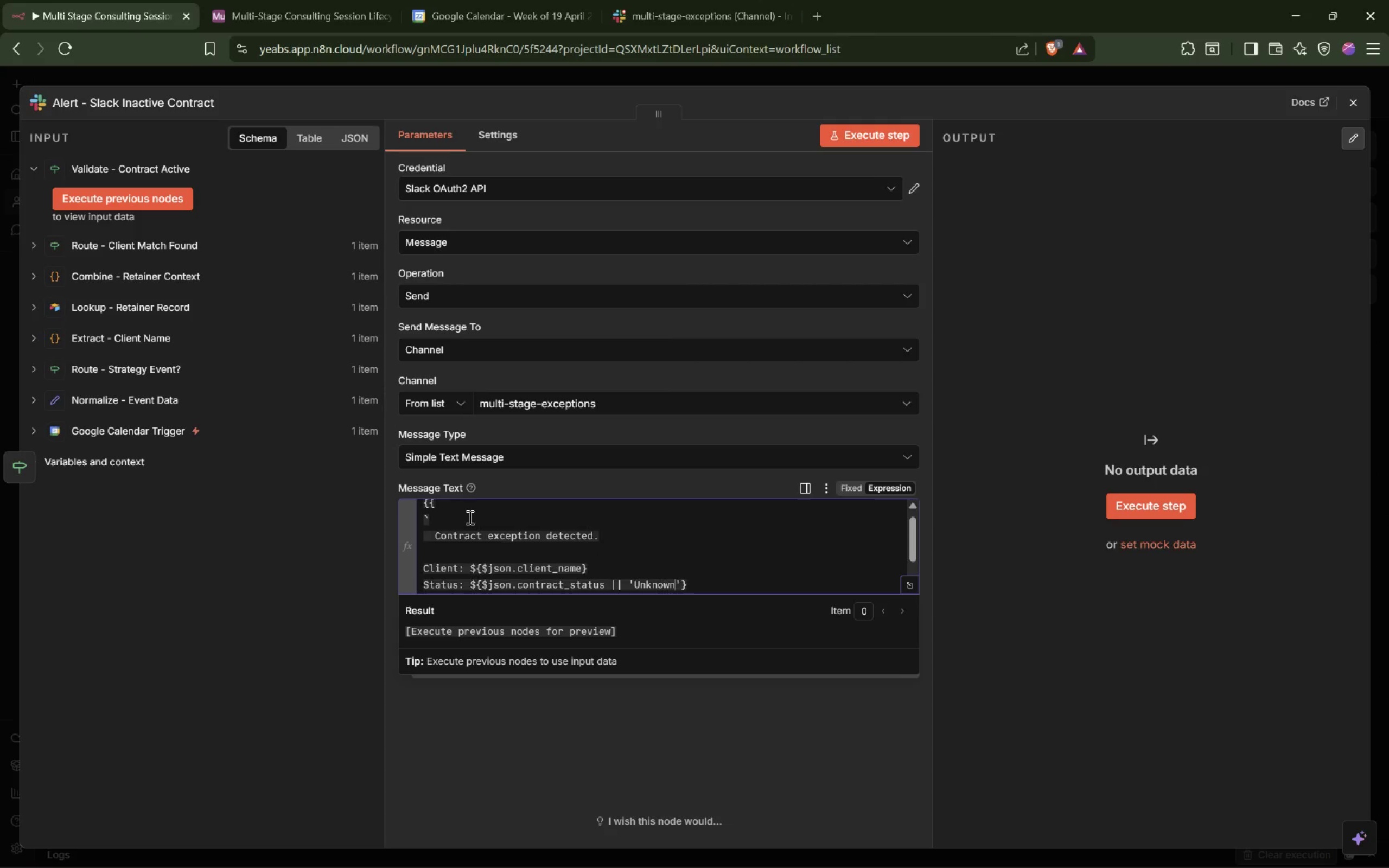 
key(Enter)
 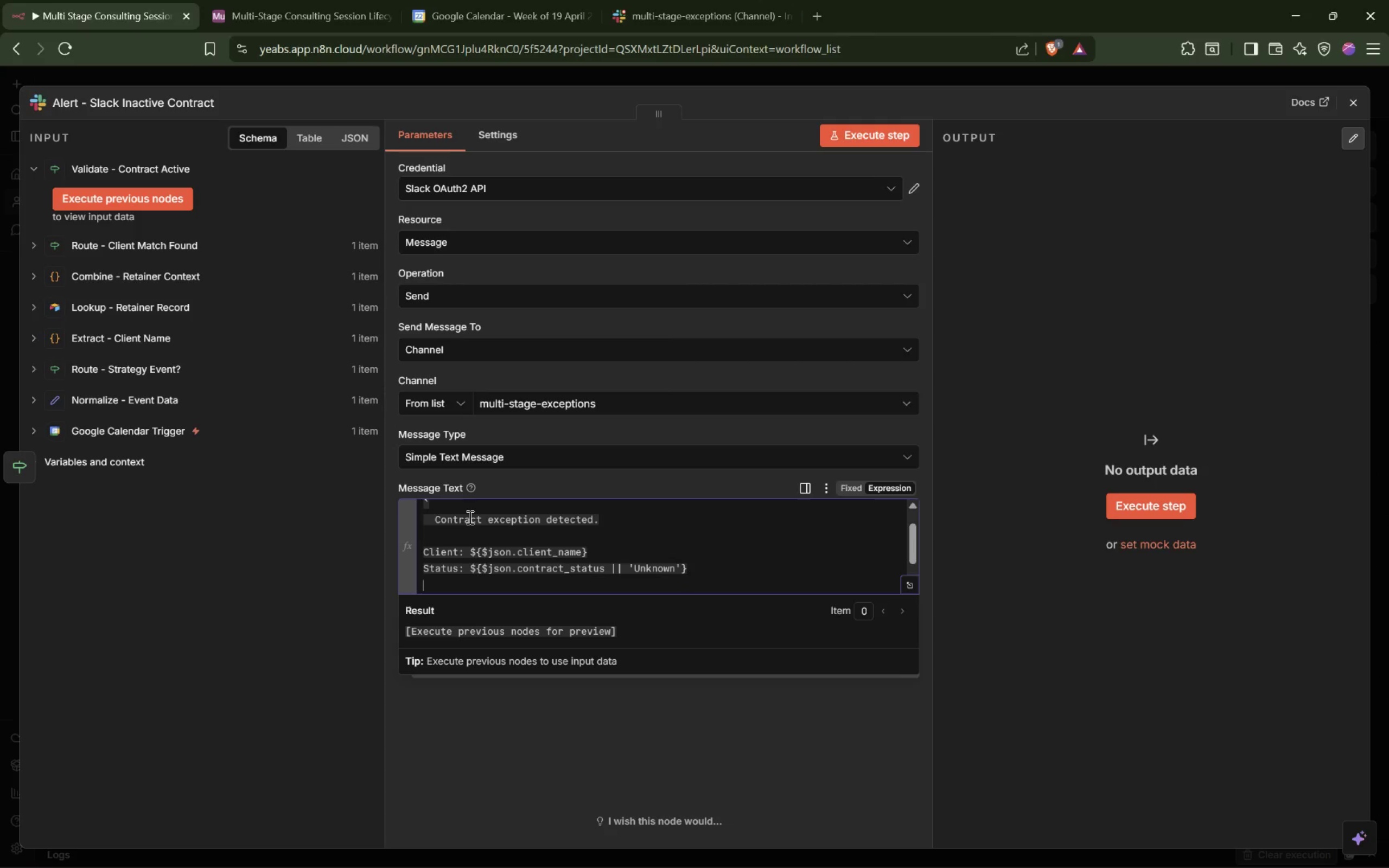 
type(Start time: ${$json.start_time)
 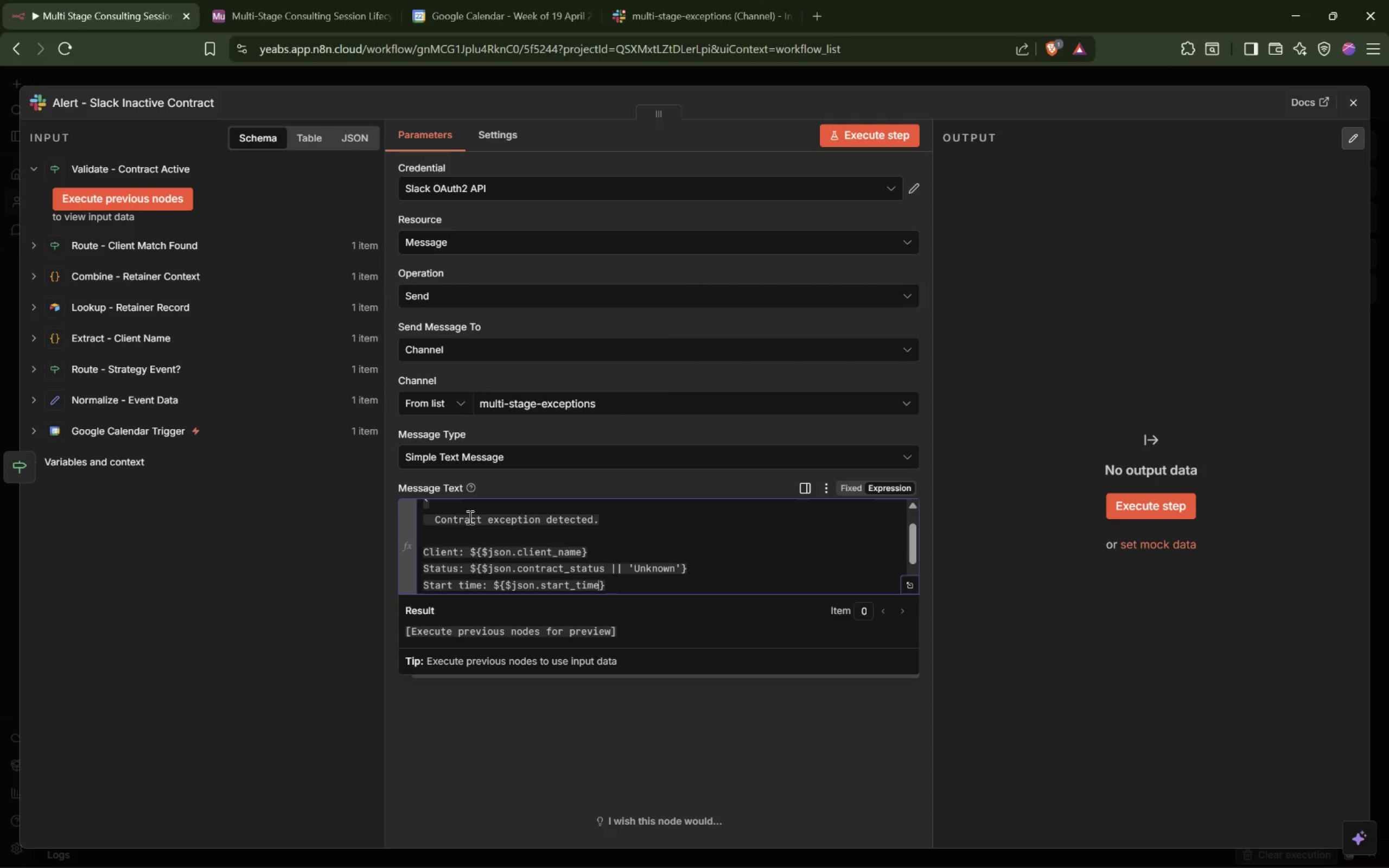 
key(ArrowRight)
 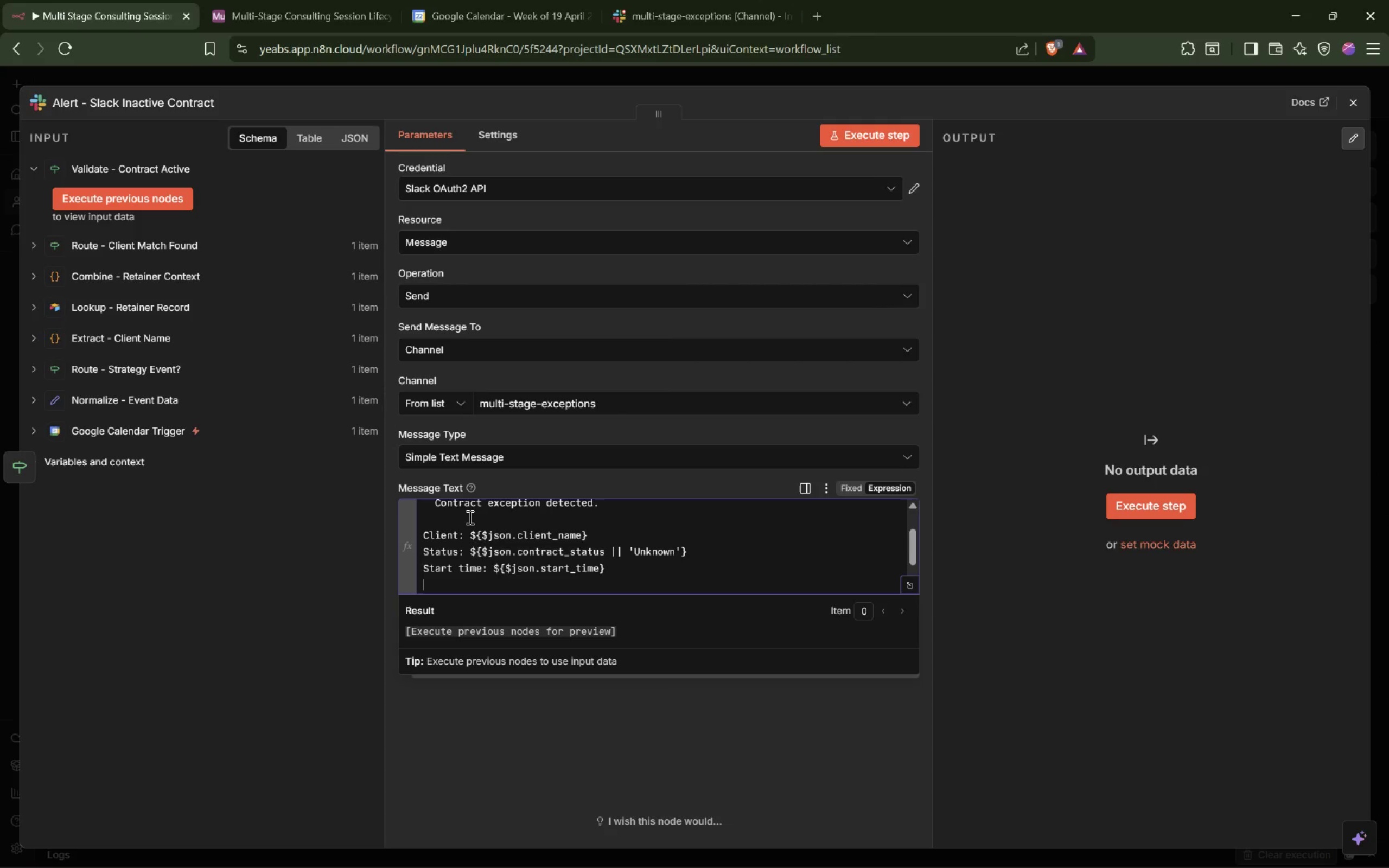 
key(Enter)
 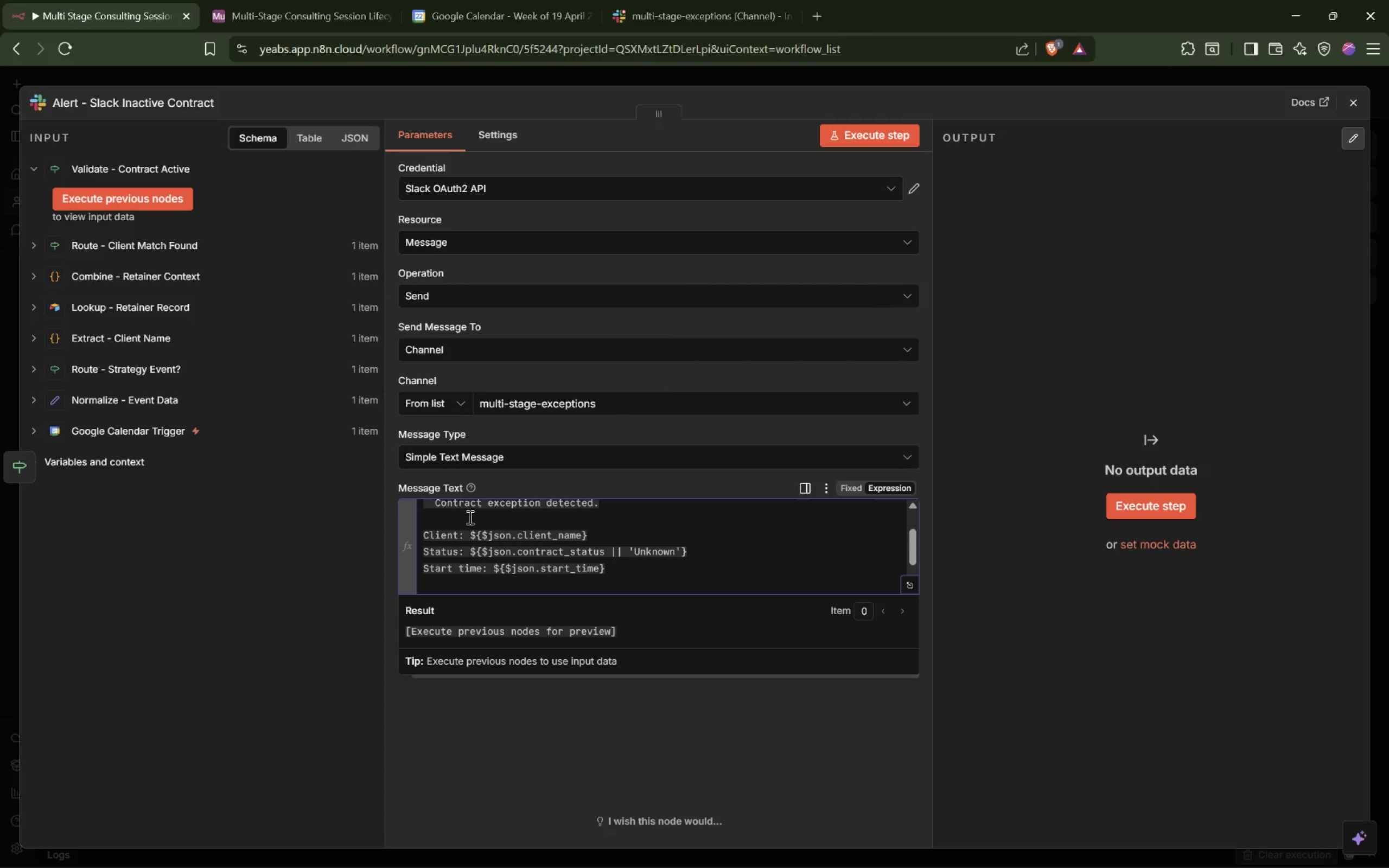 
type(Remaining hours: ${$json.remaining)
 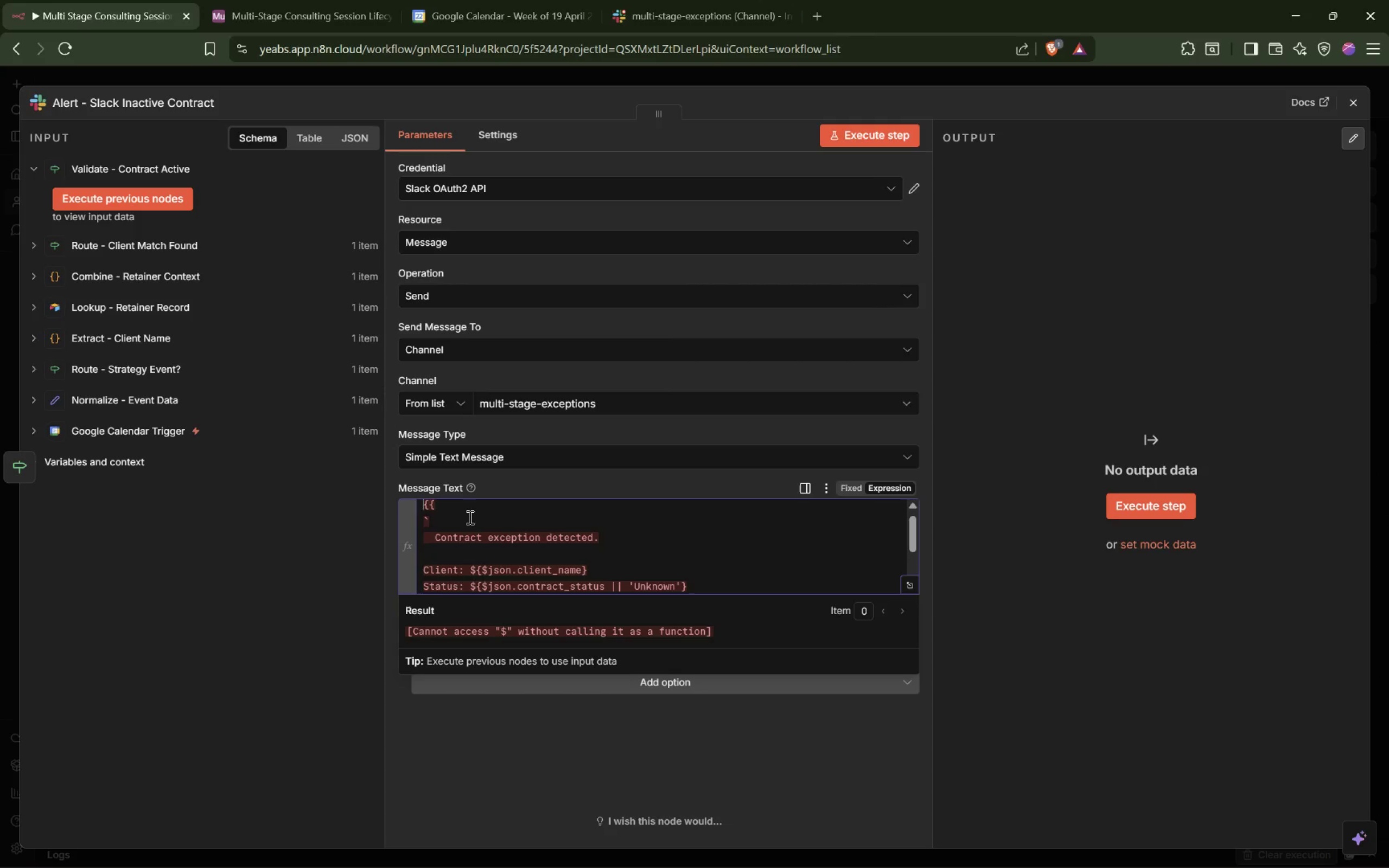 
scroll: coordinate [470, 517], scroll_direction: down, amount: 3.0
 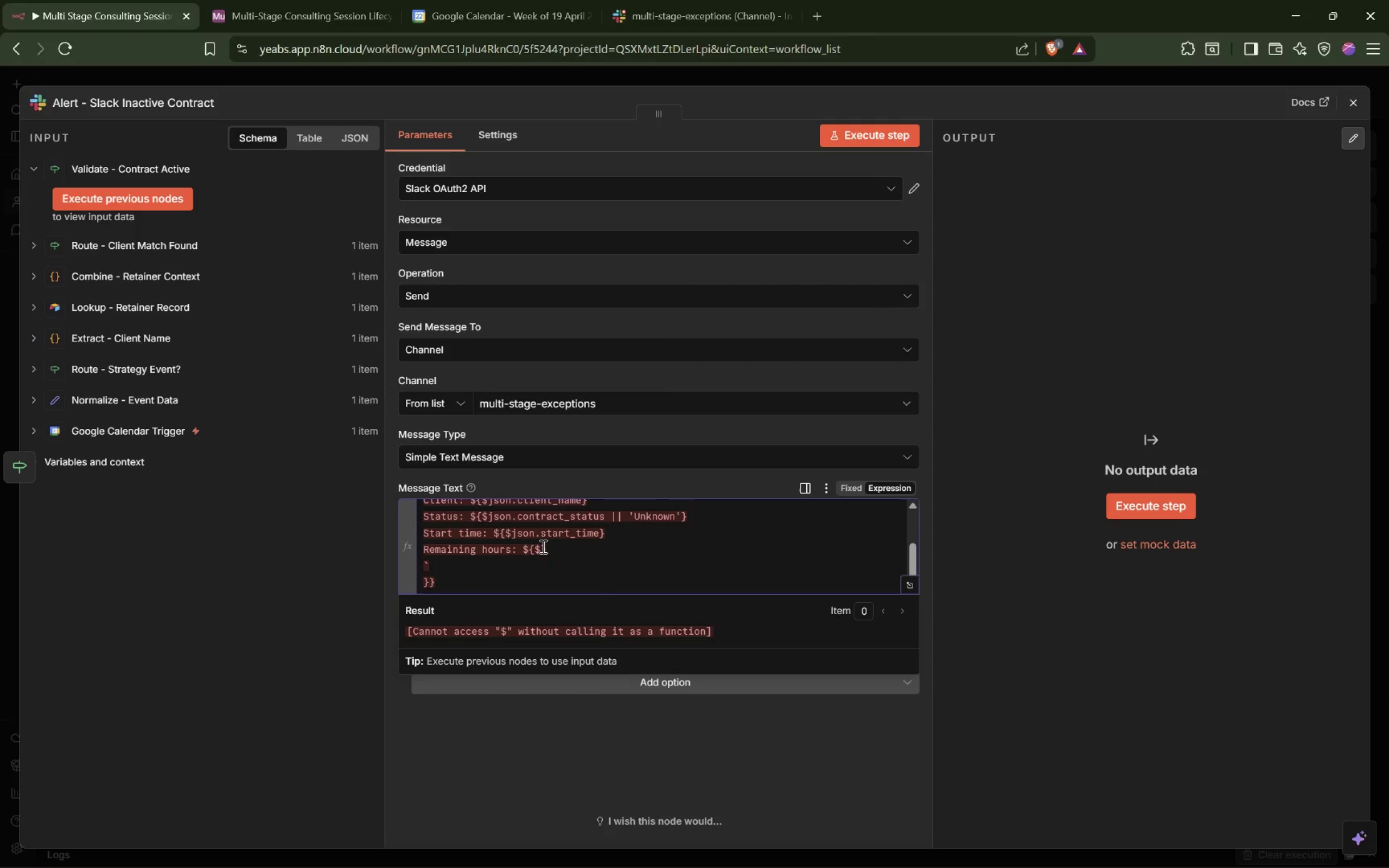 
left_click([542, 546])
 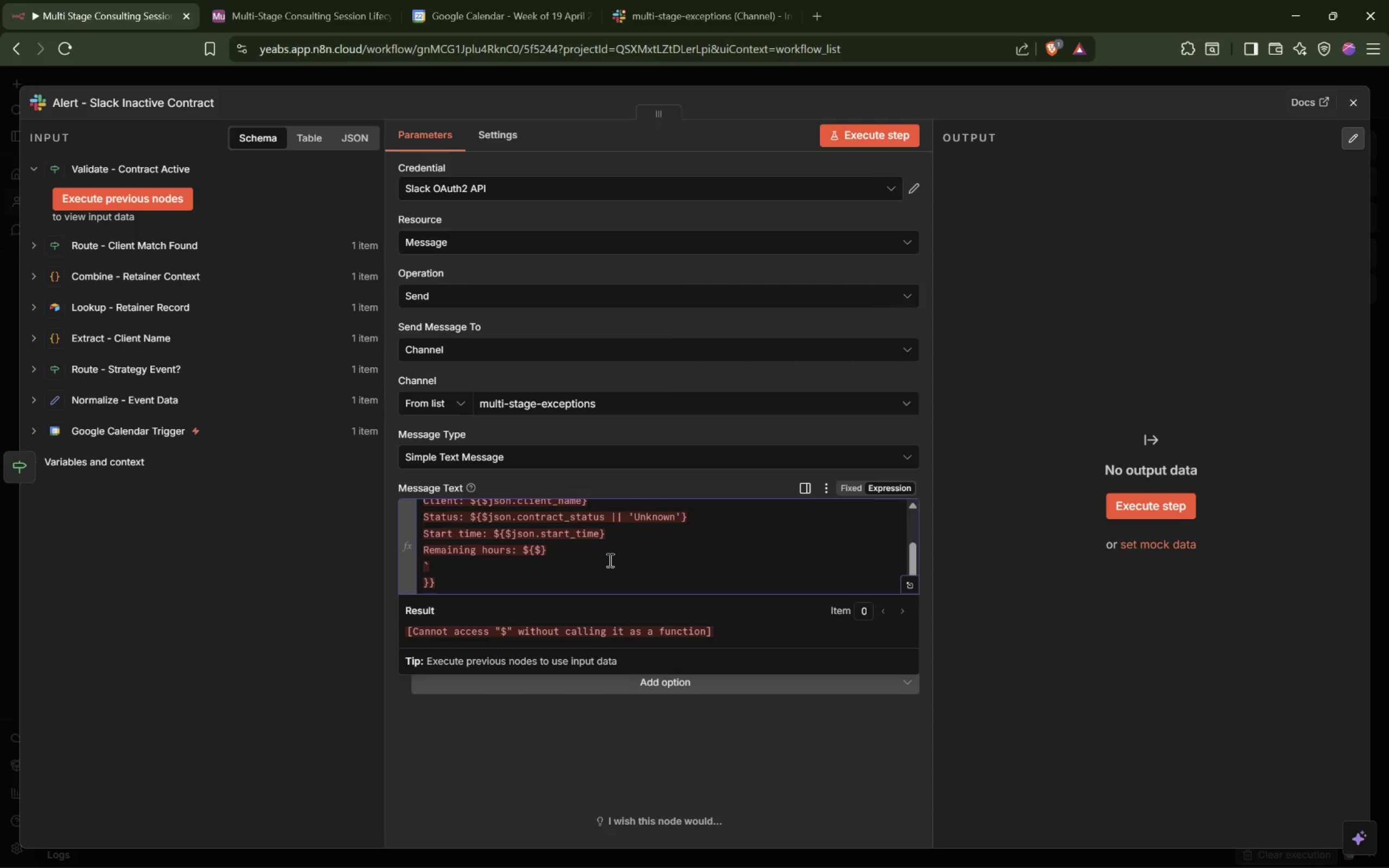 
type(json.rm)
key(Backspace)
type(emaininng)
key(Backspace)
key(Backspace)
type(g_hours ?? 'Unknown[End])
 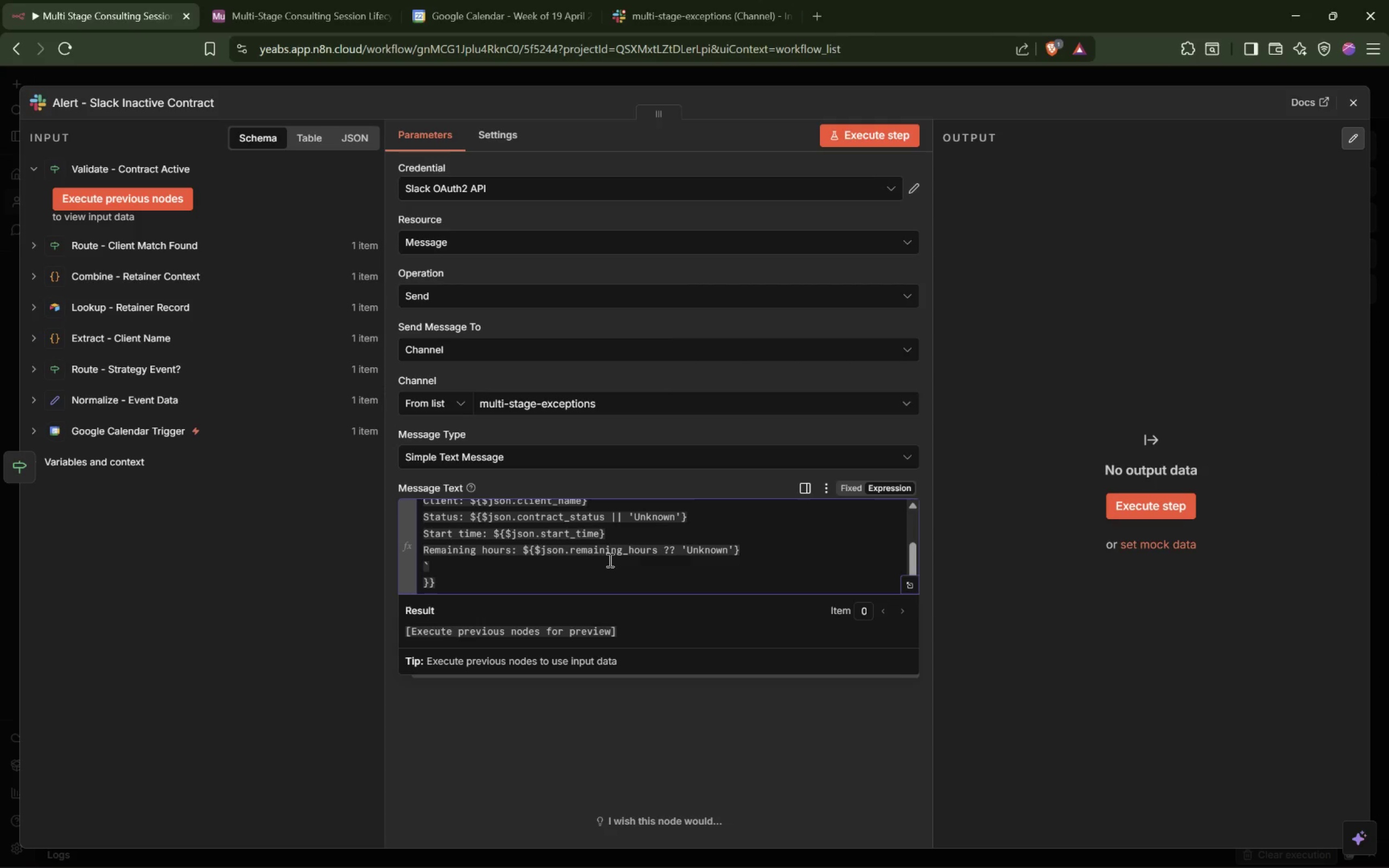 
key(Enter)
 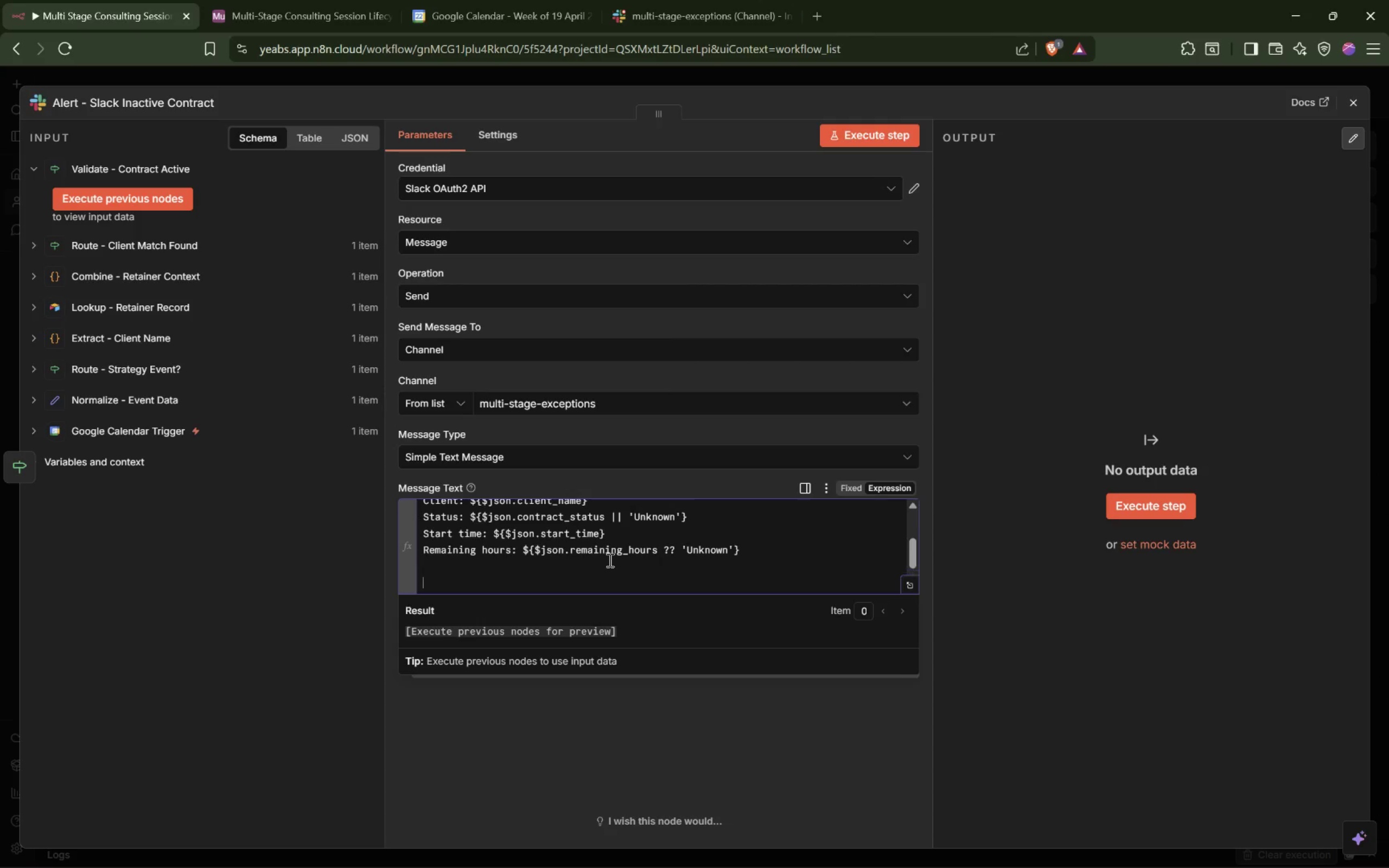 
key(Enter)
 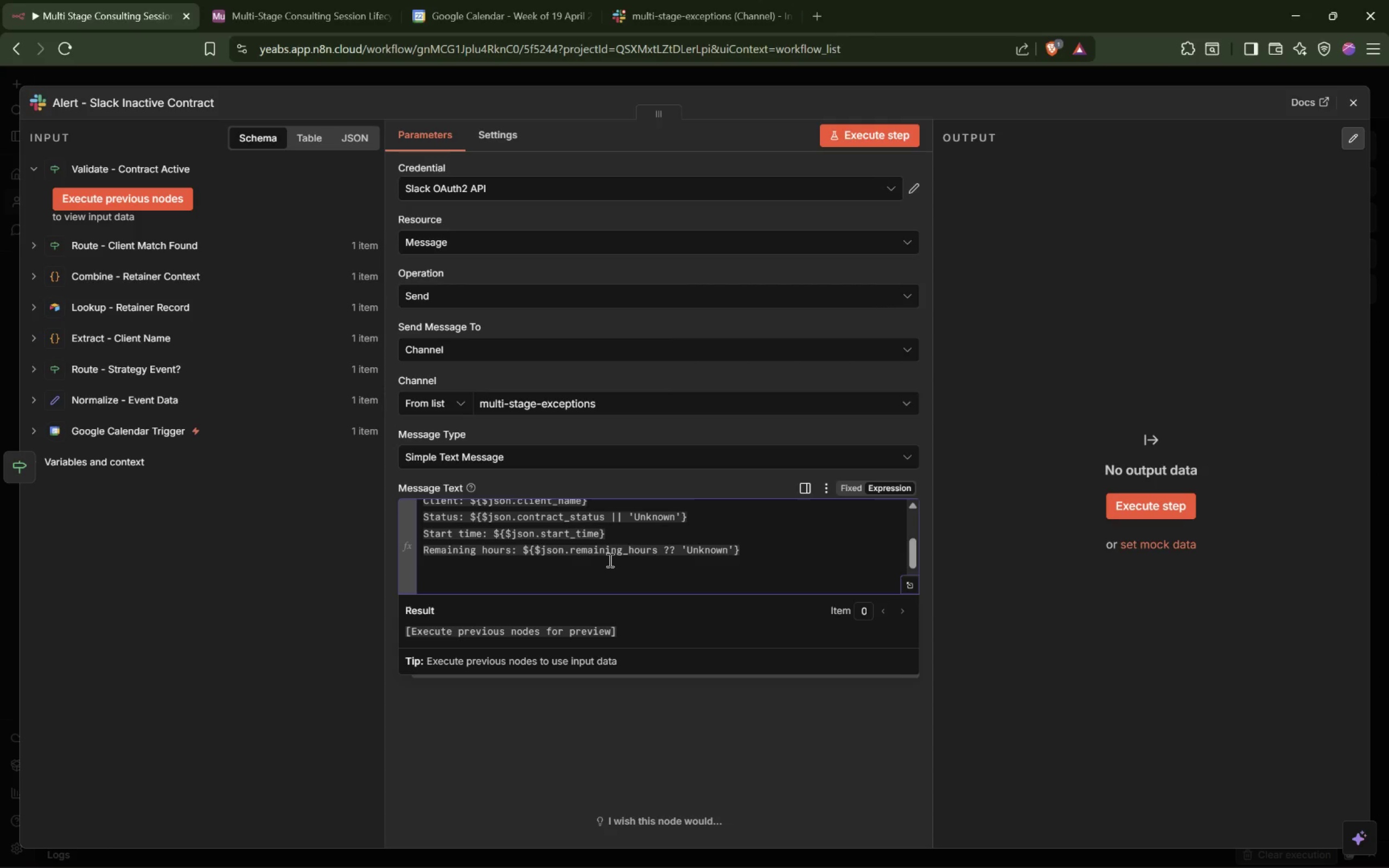 
type(Do not rely on automma)
key(Backspace)
key(Backspace)
type(atic follow-up until this account is reviewed.)
 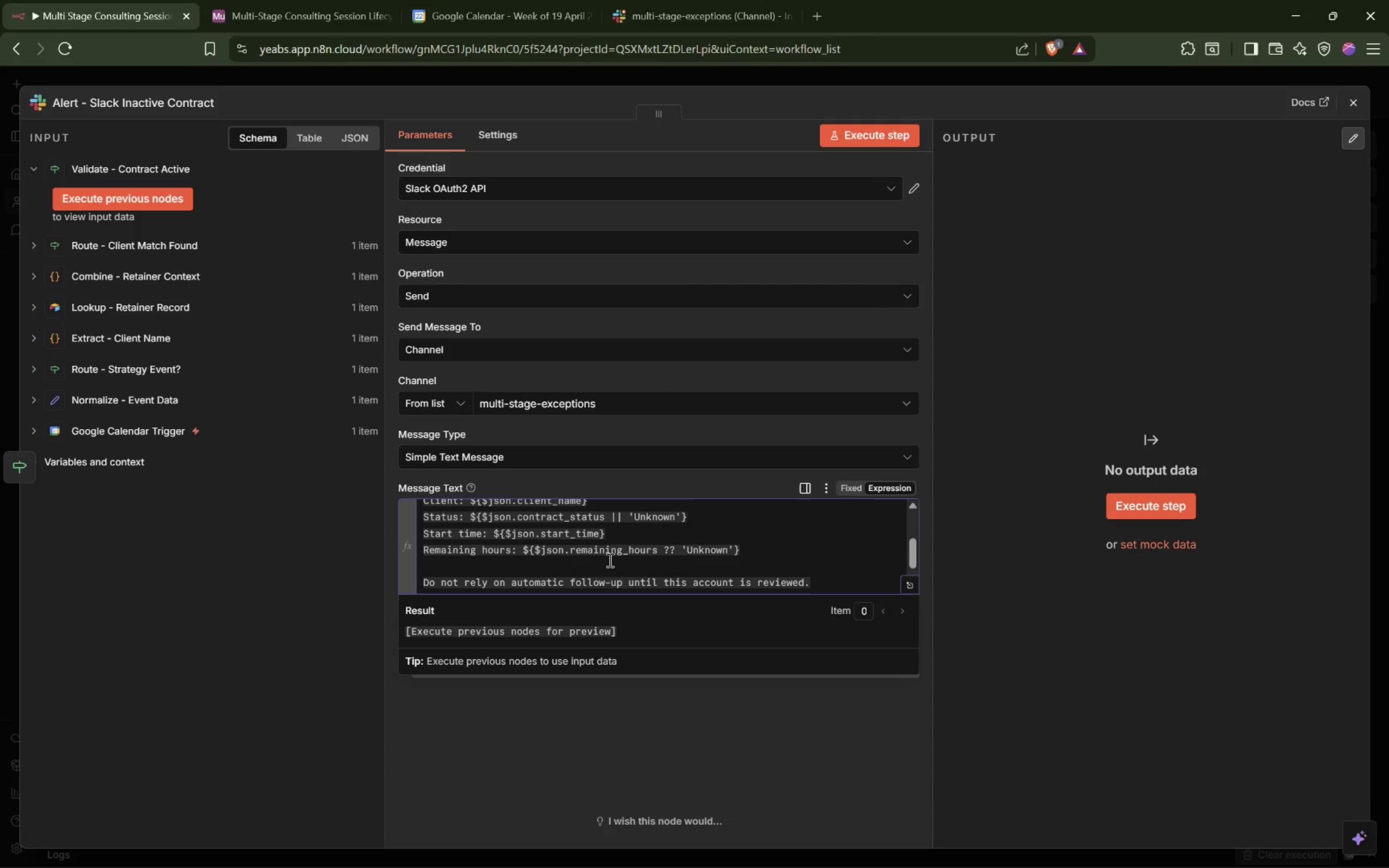 
scroll: coordinate [610, 560], scroll_direction: down, amount: 1.0
 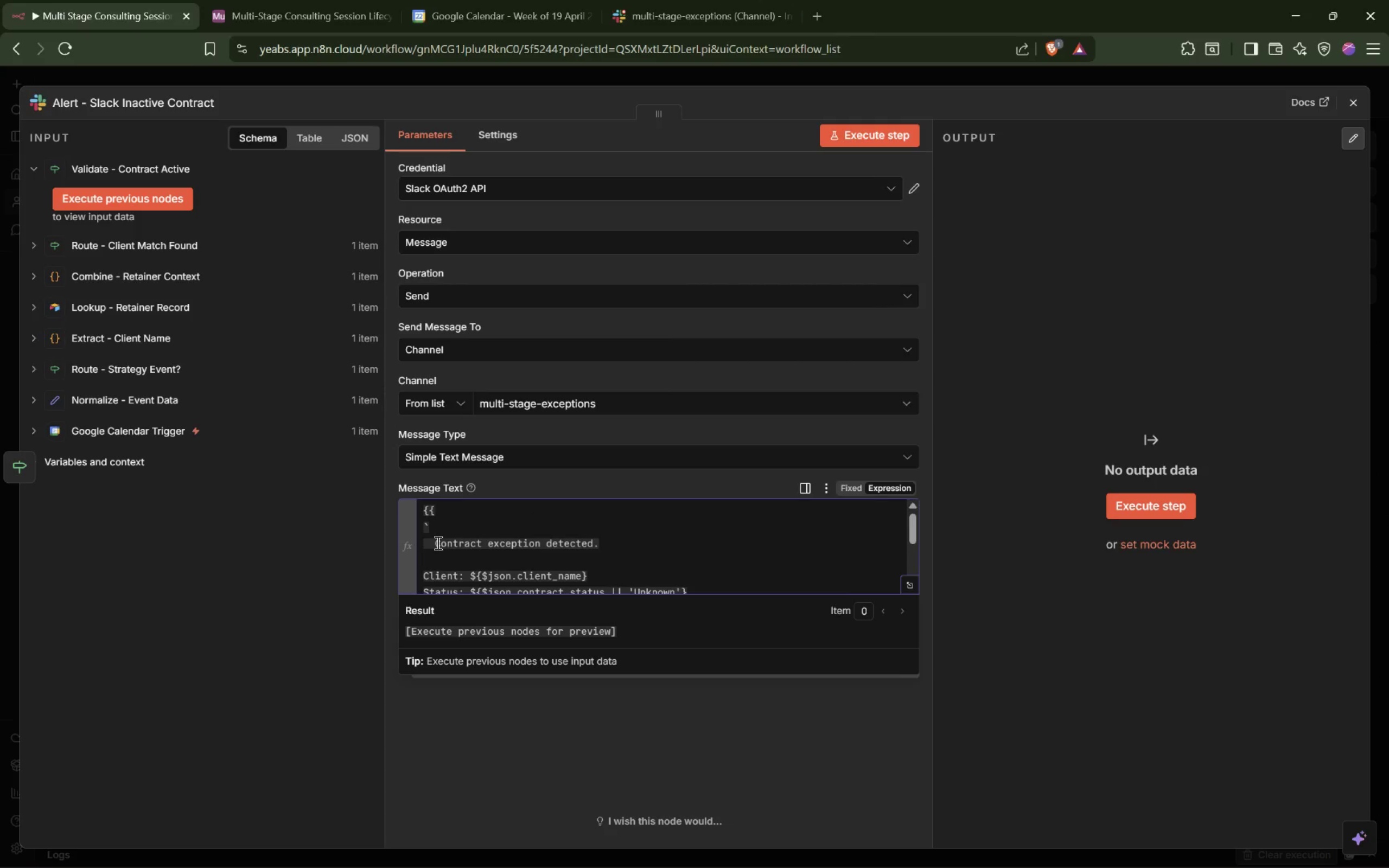 
left_click([437, 542])
 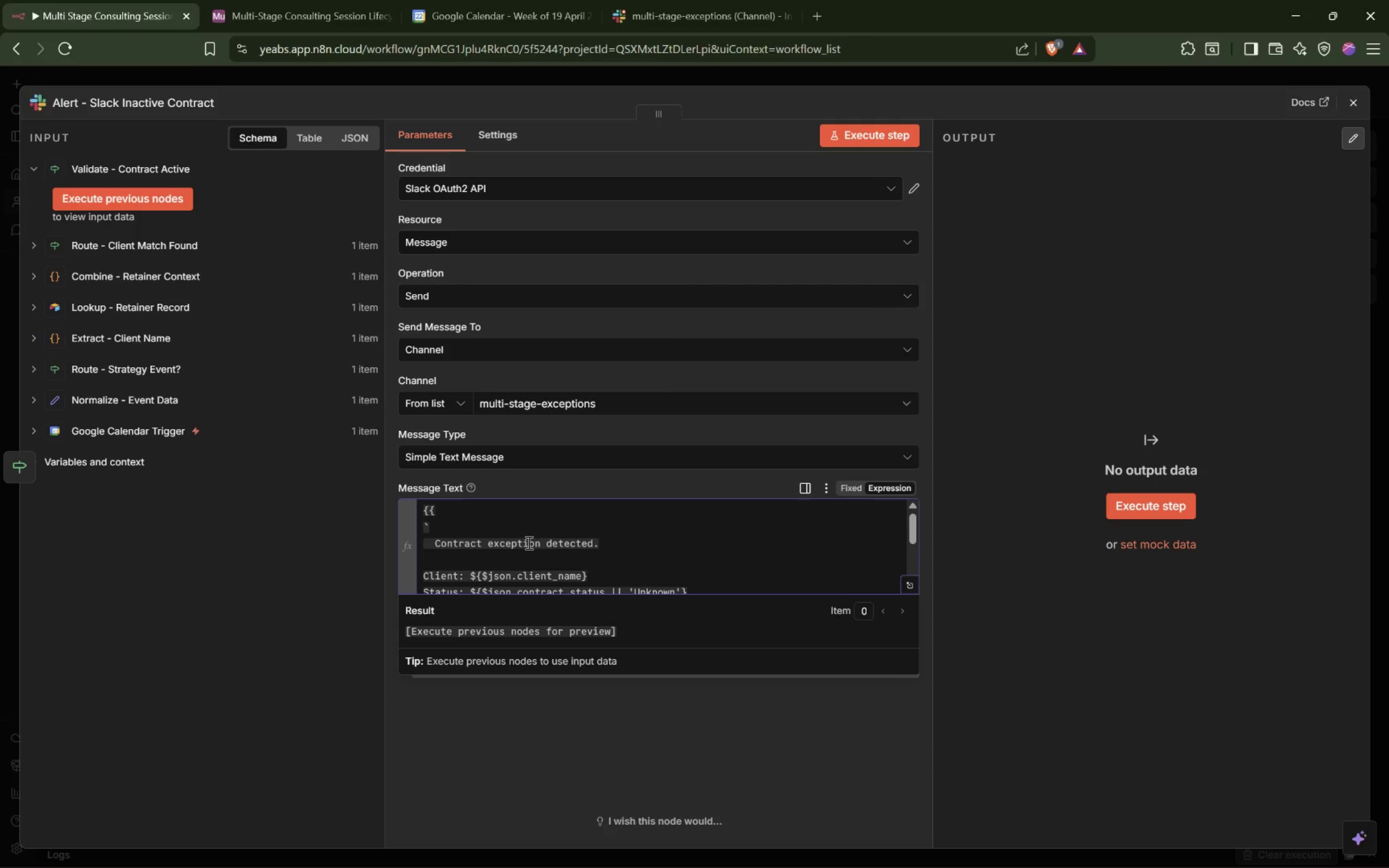 
key(Backspace)
 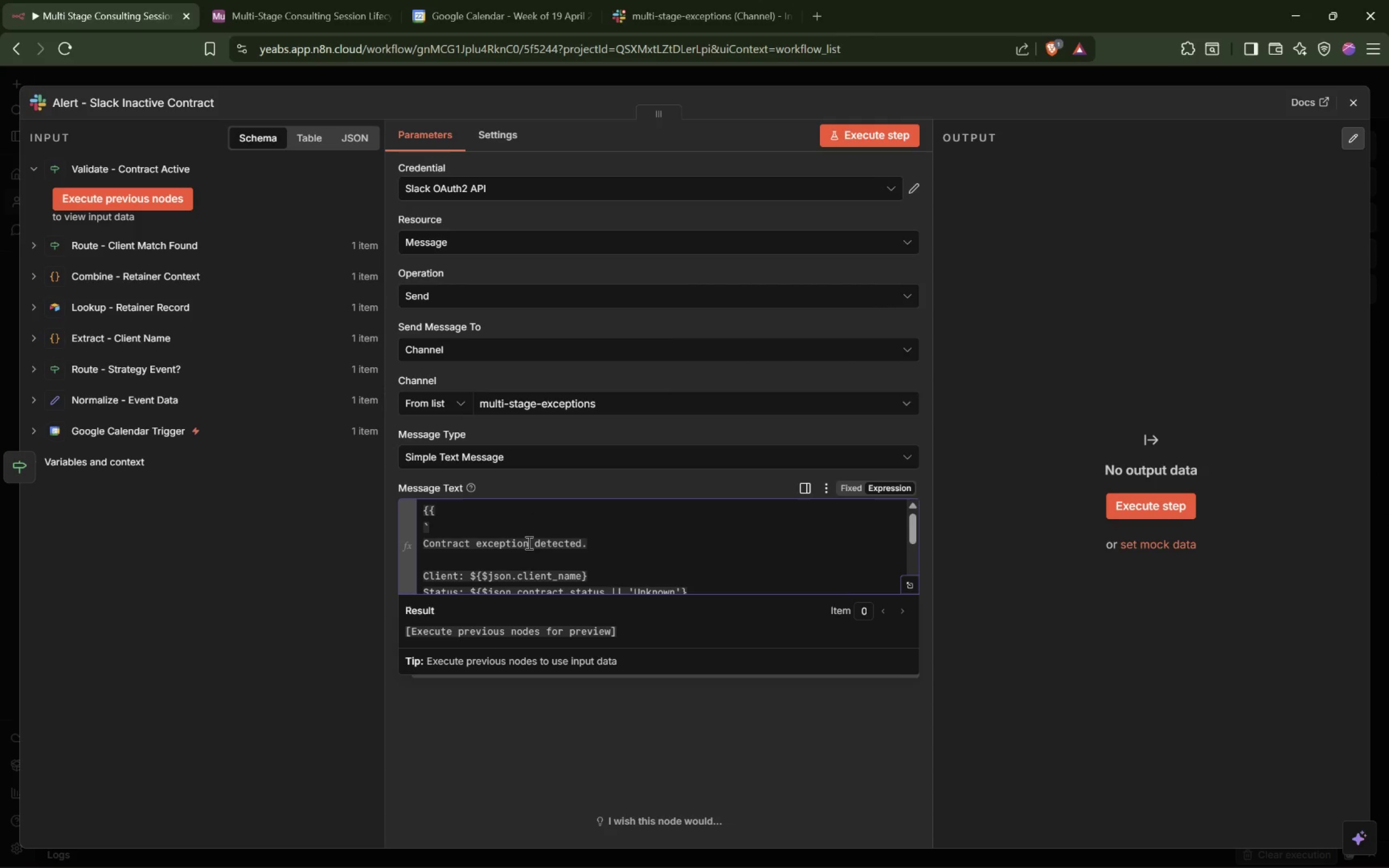 
scroll: coordinate [528, 542], scroll_direction: down, amount: 2.0
 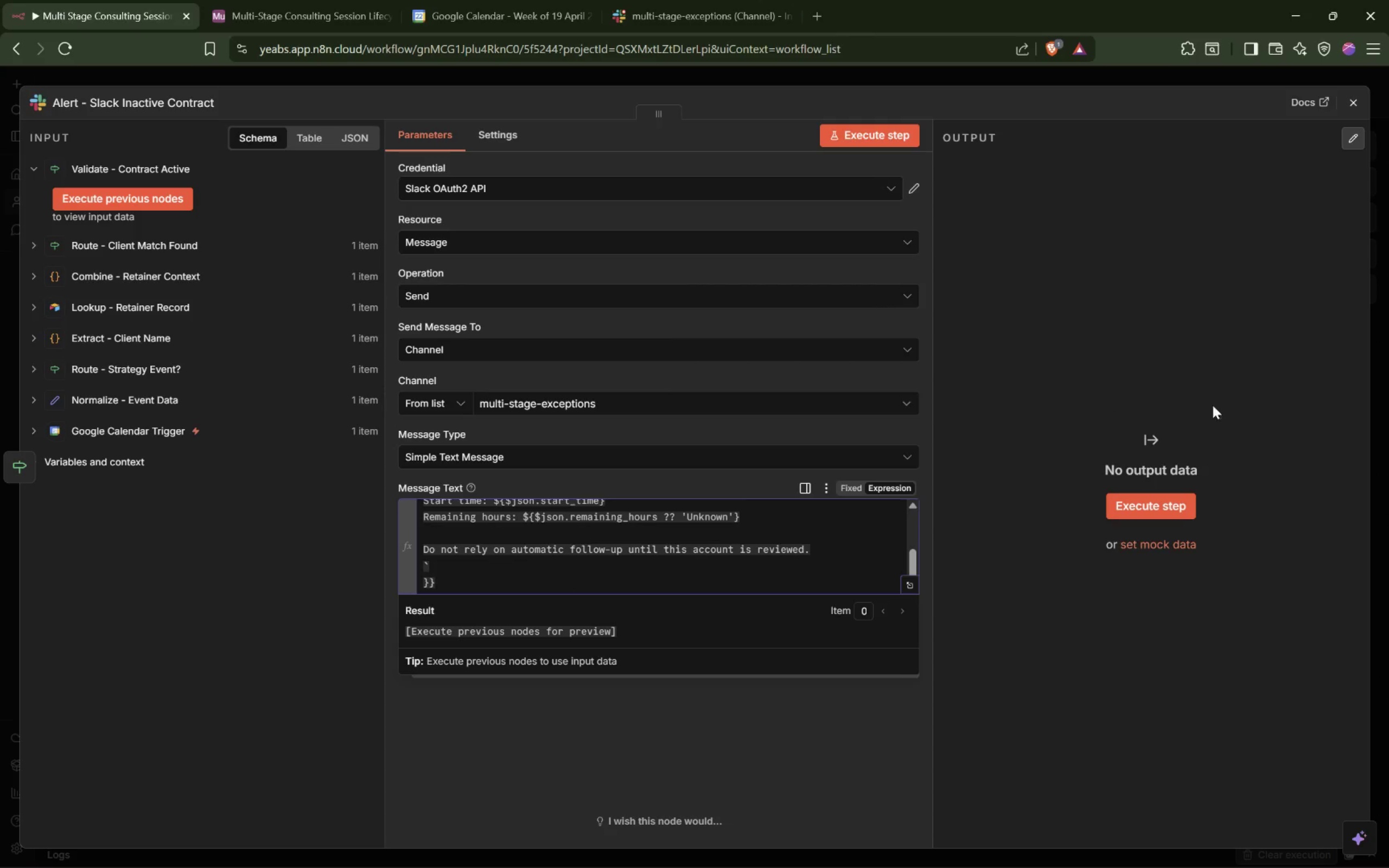 
left_click([894, 72])
 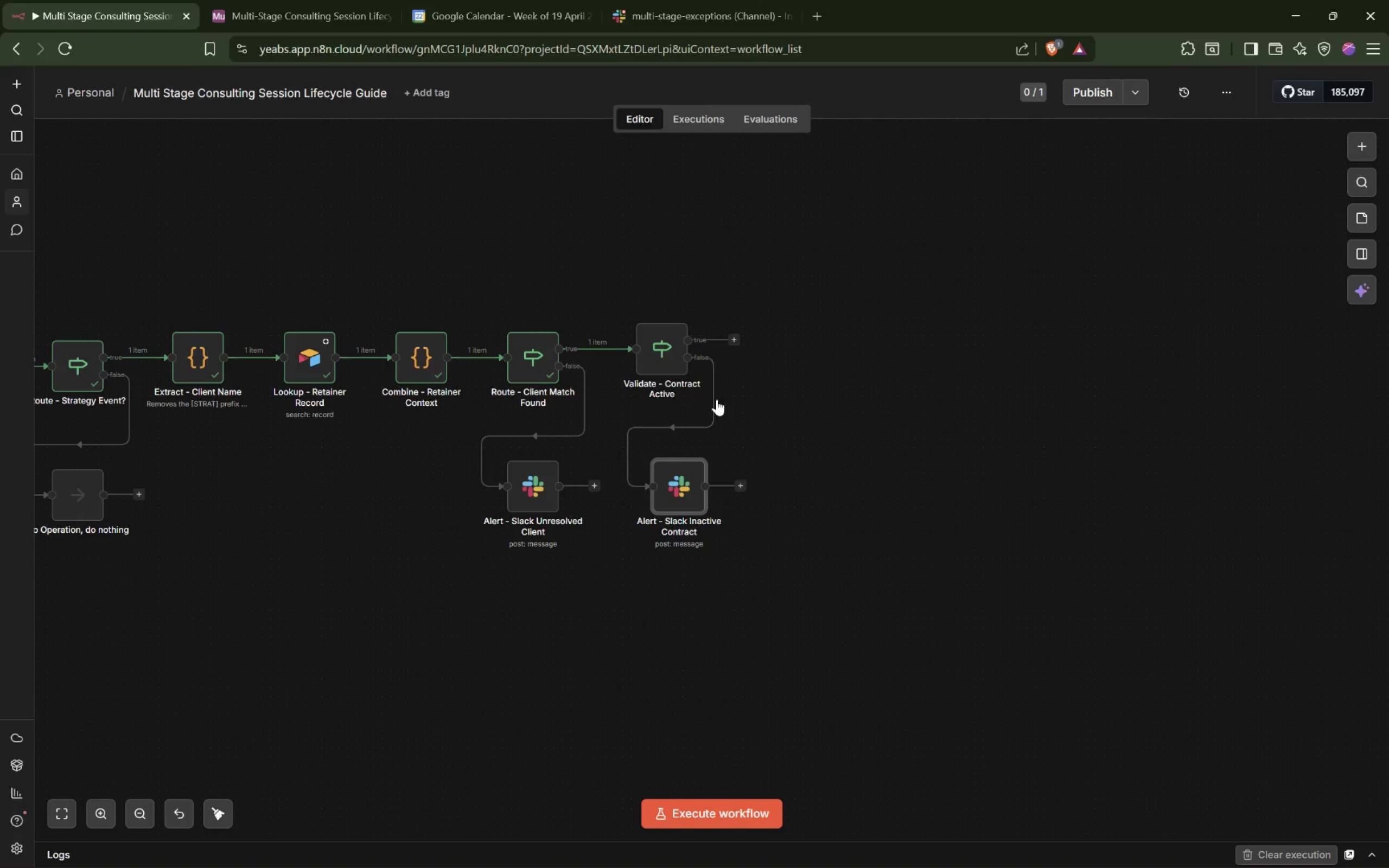 
left_click_drag(start_coordinate=[660, 358], to_coordinate=[679, 360])
 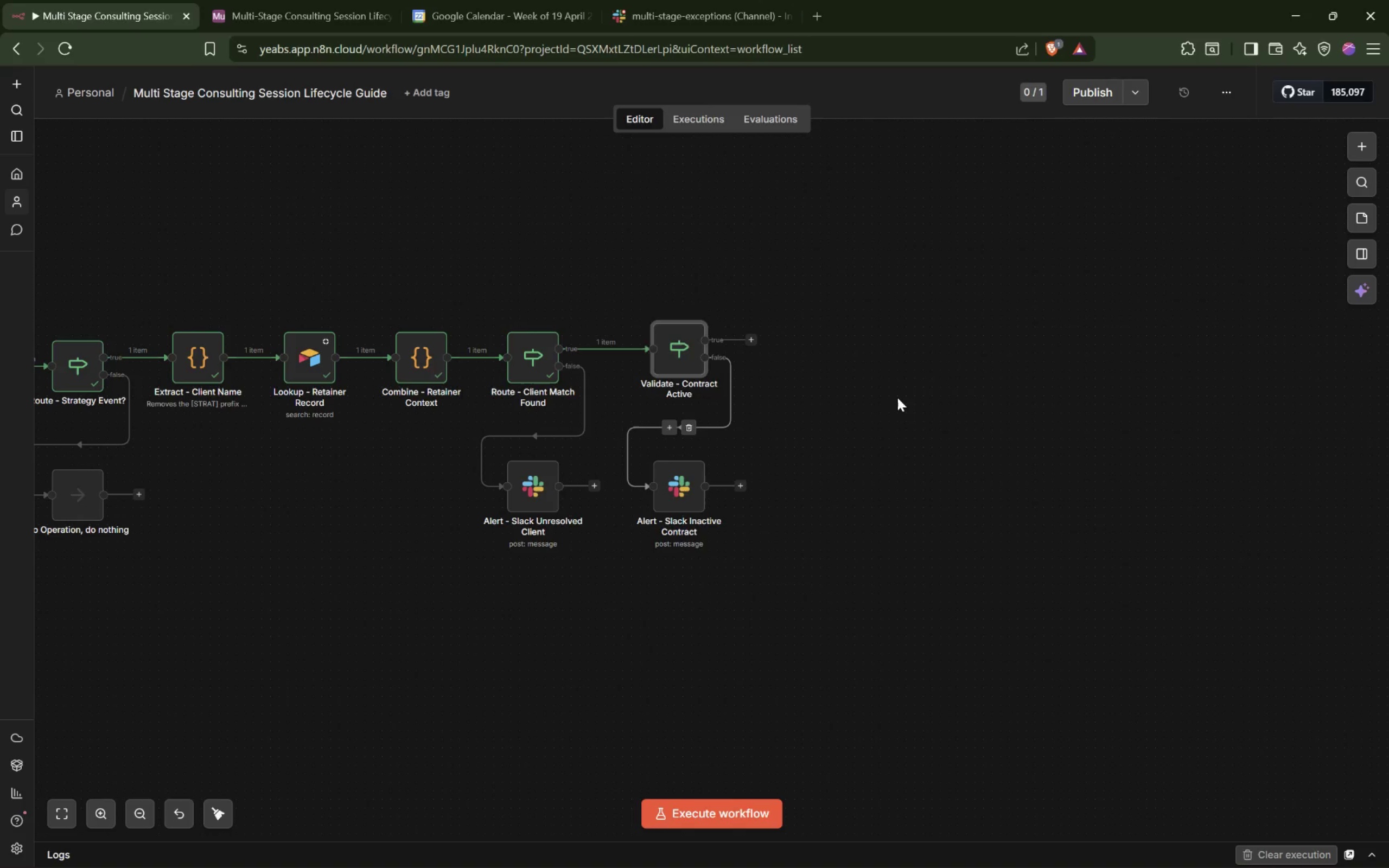 
left_click([897, 398])
 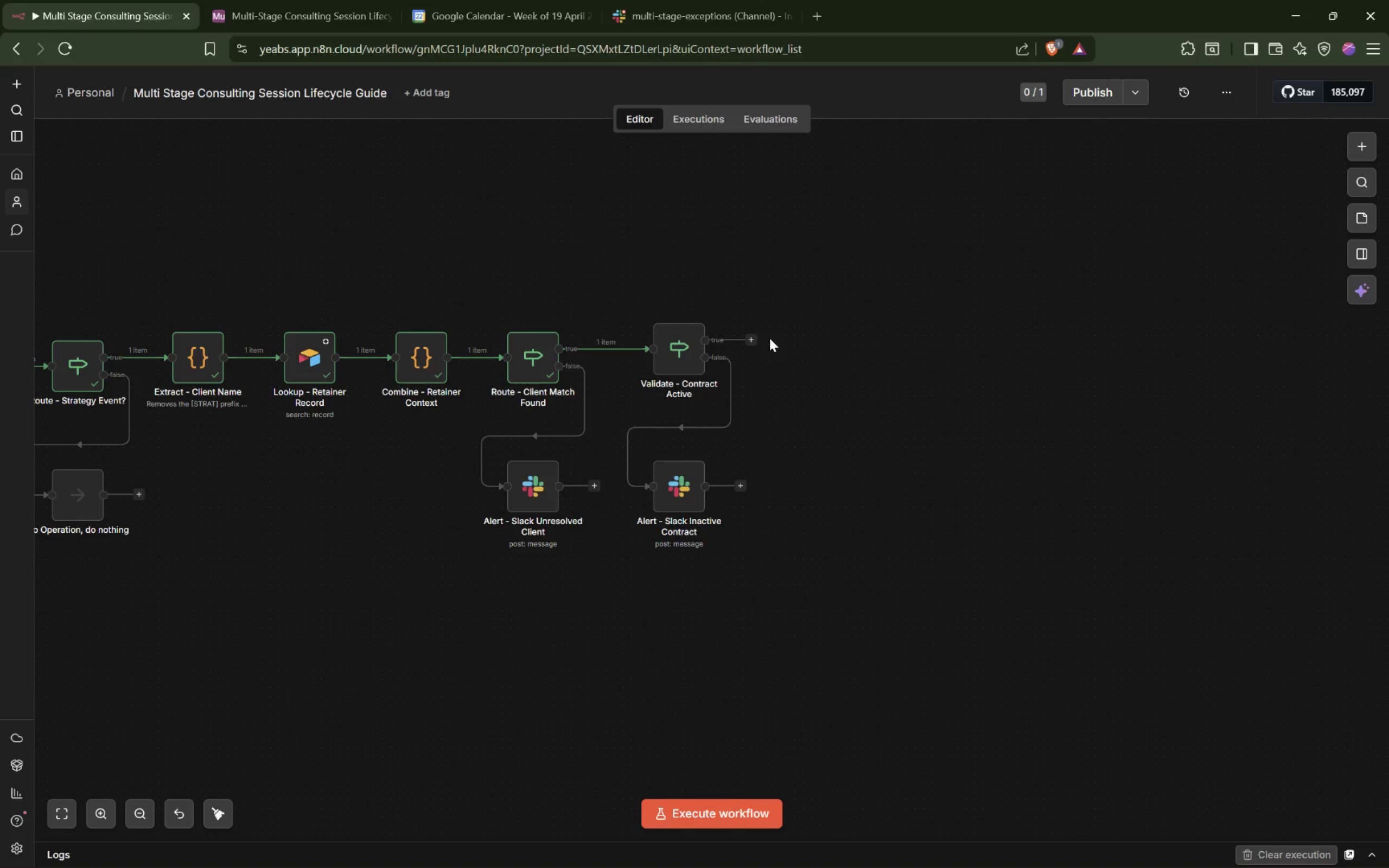 
left_click([744, 335])
 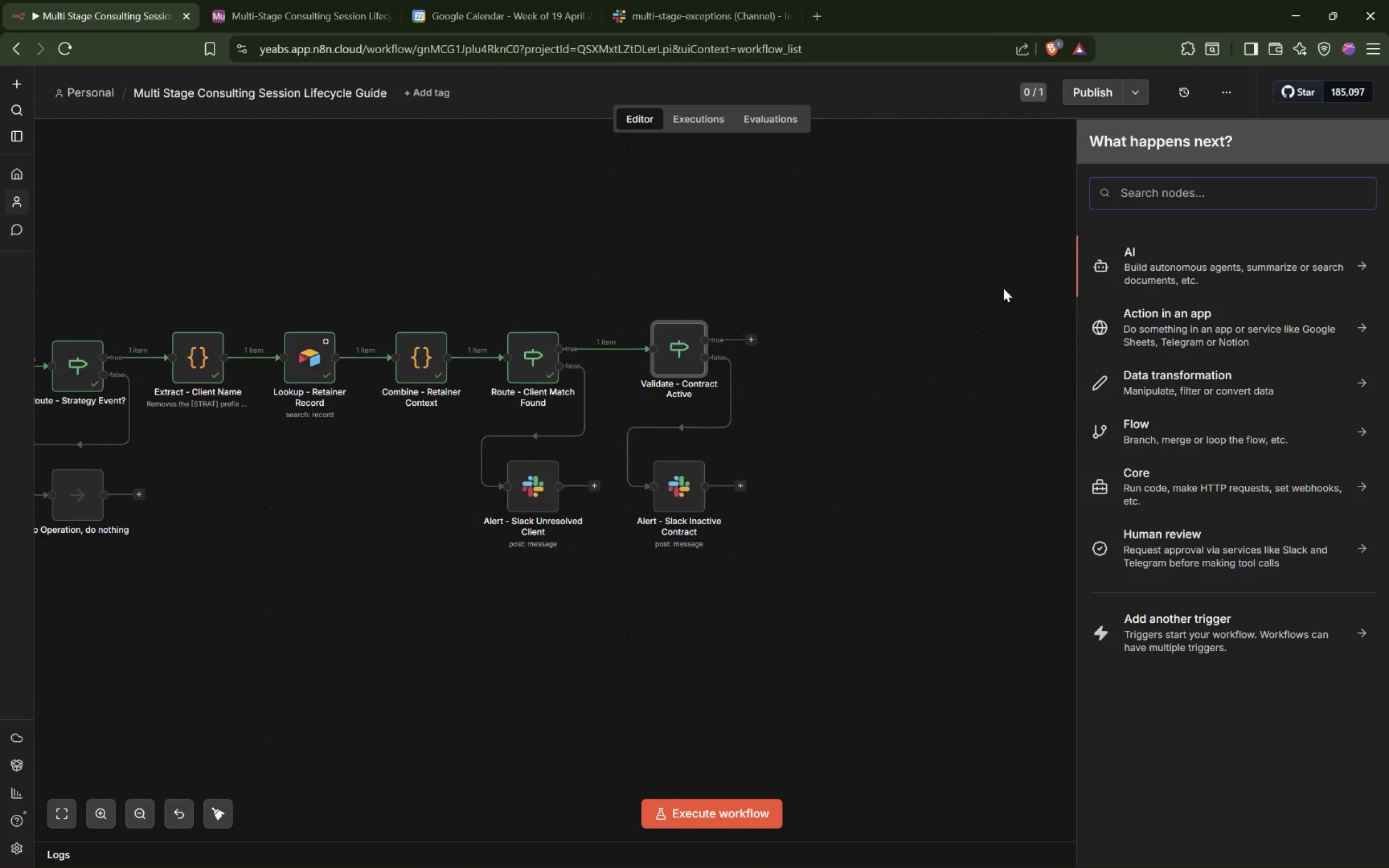 
type(If)
 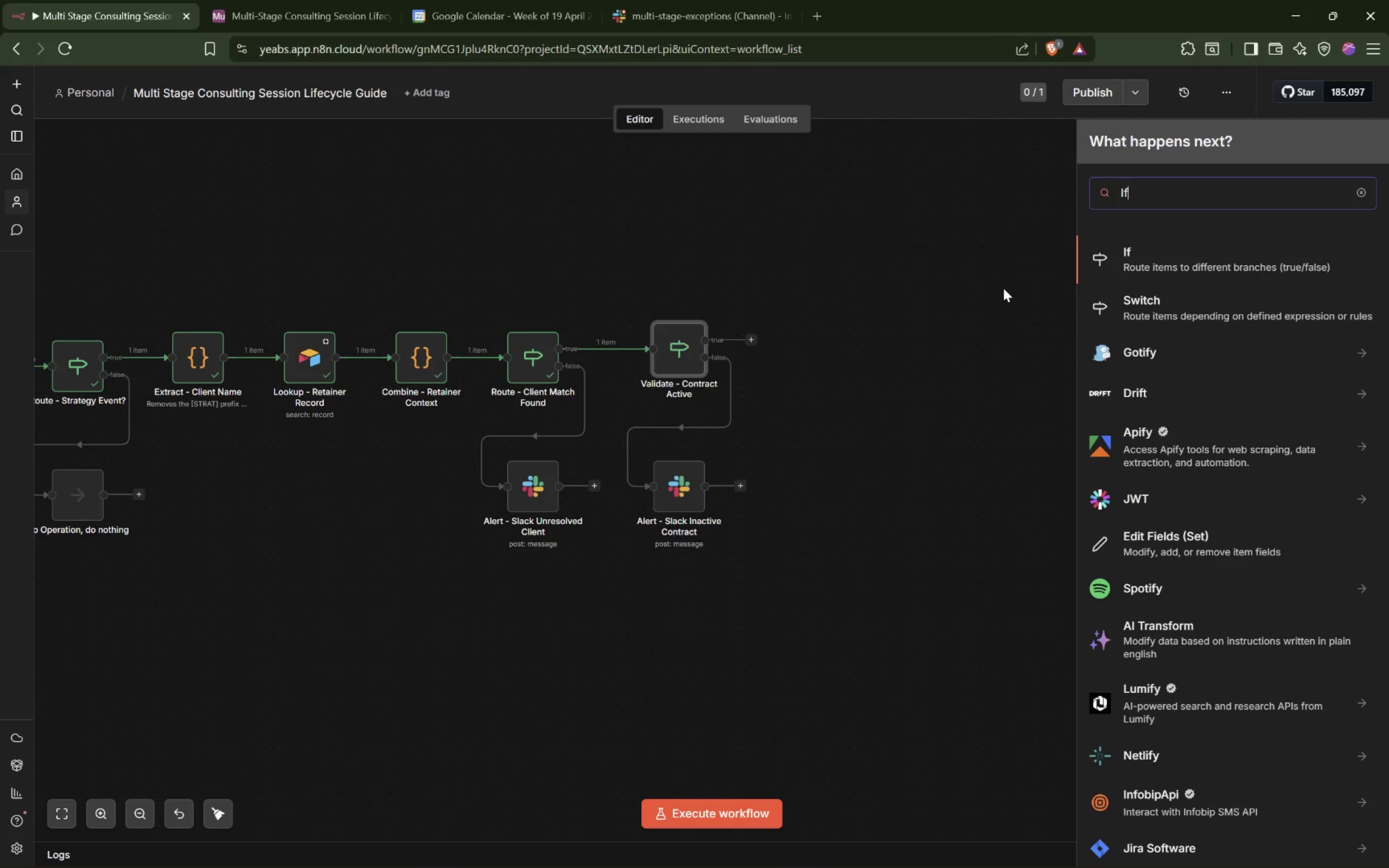 
key(Enter)
 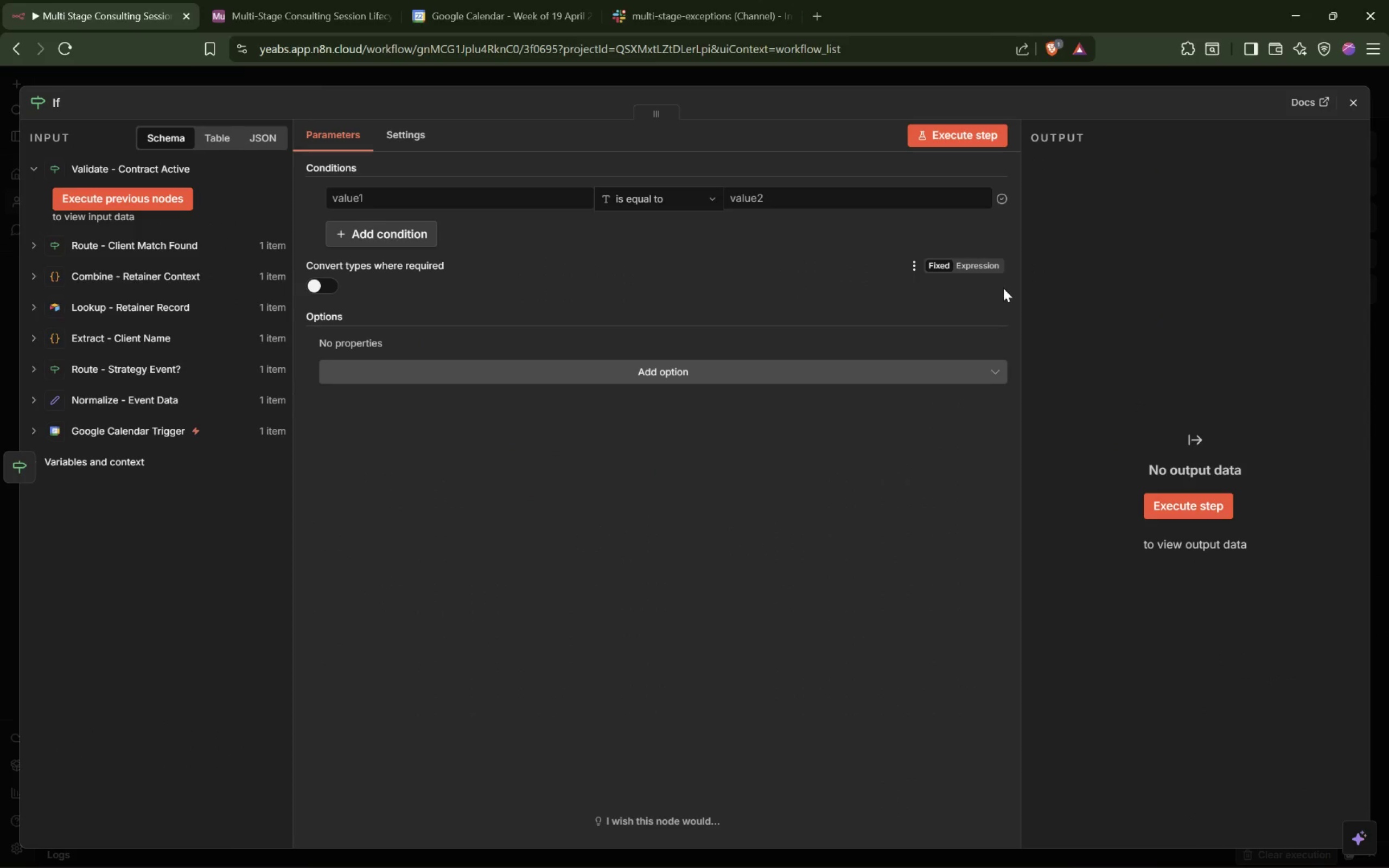 
key(Alt+AltLeft)
 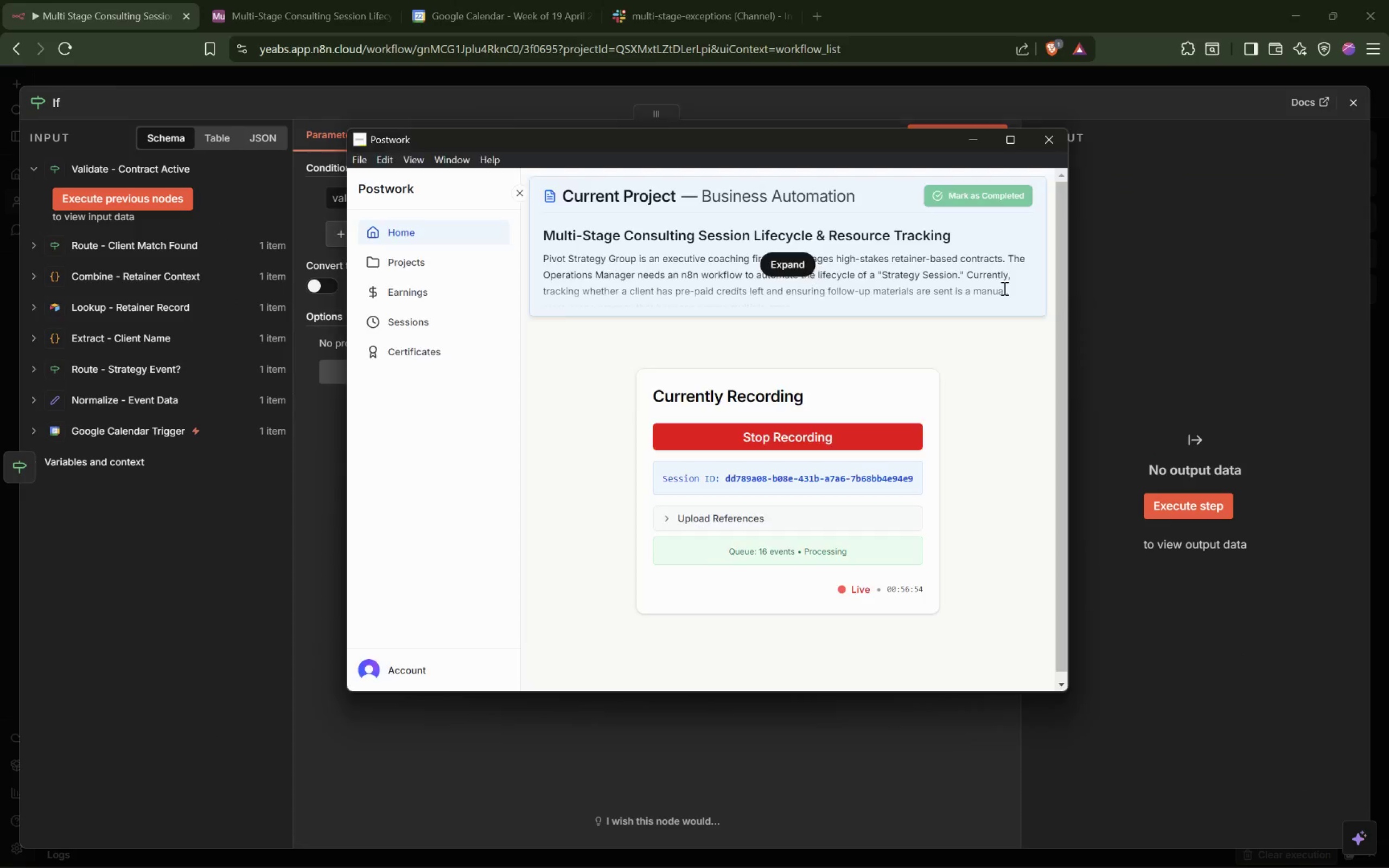 
key(Alt+Tab)